 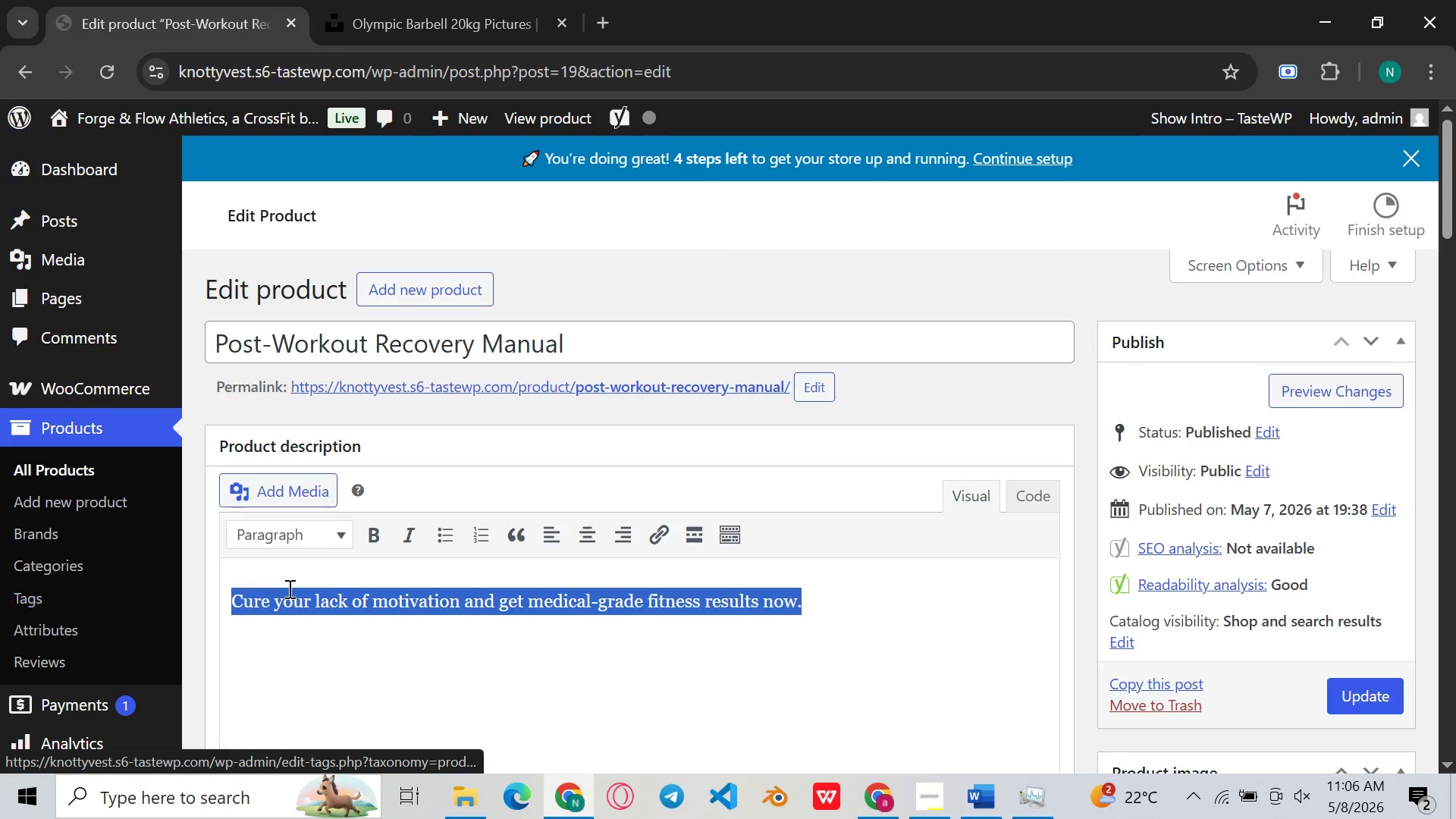 
right_click([378, 604])
 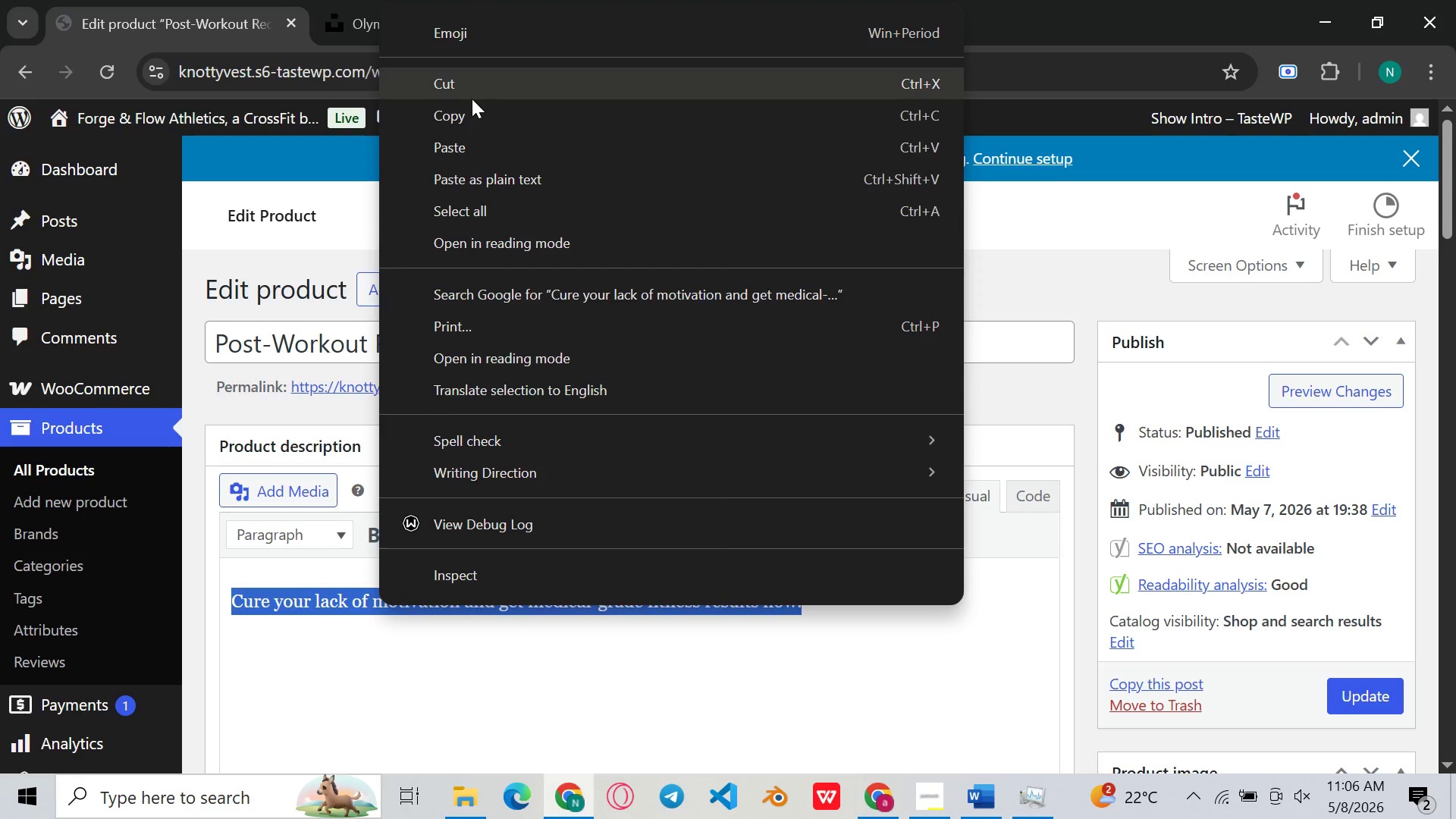 
left_click([473, 111])
 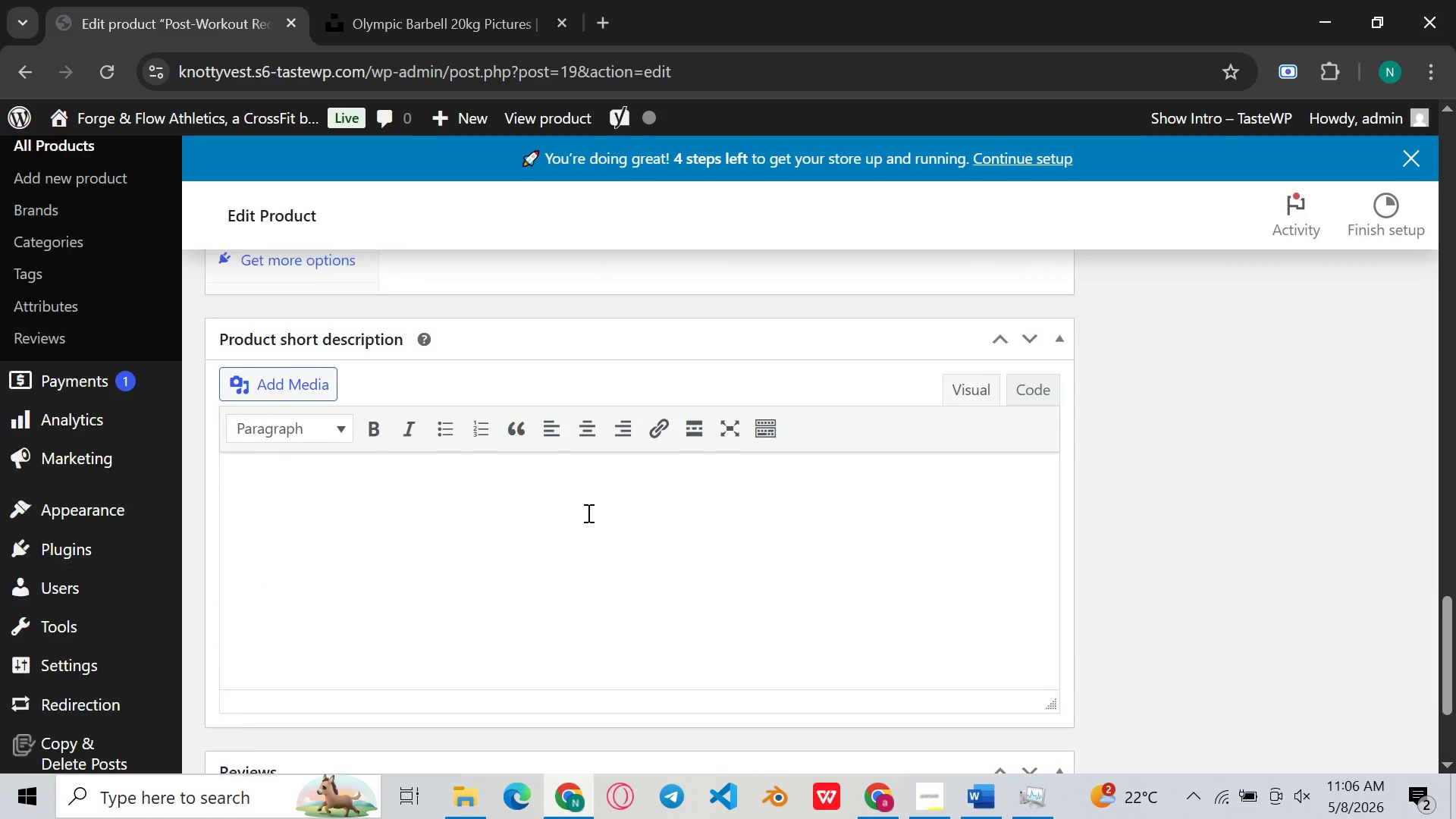 
left_click([525, 513])
 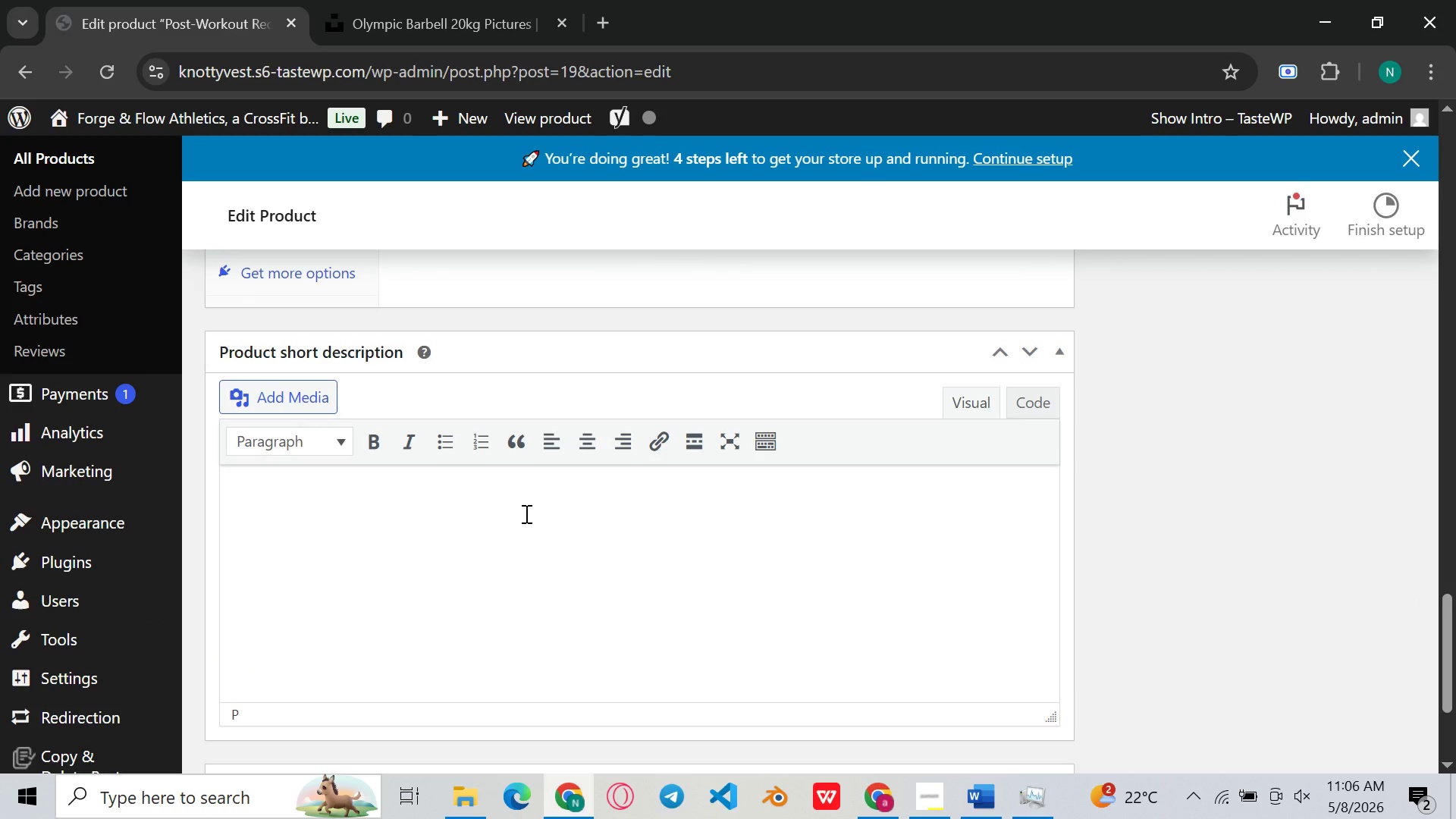 
key(Control+V)
 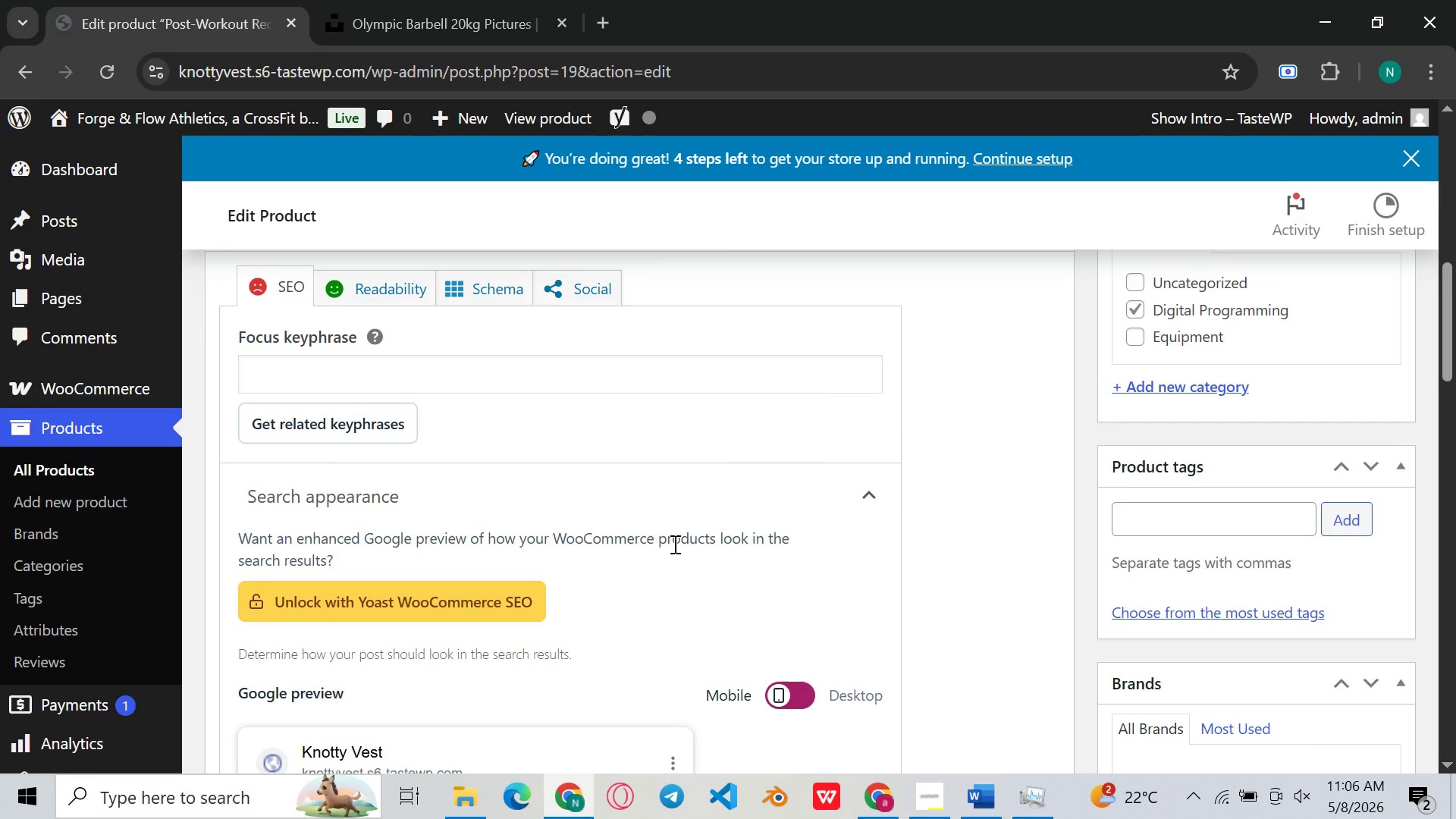 
wait(22.64)
 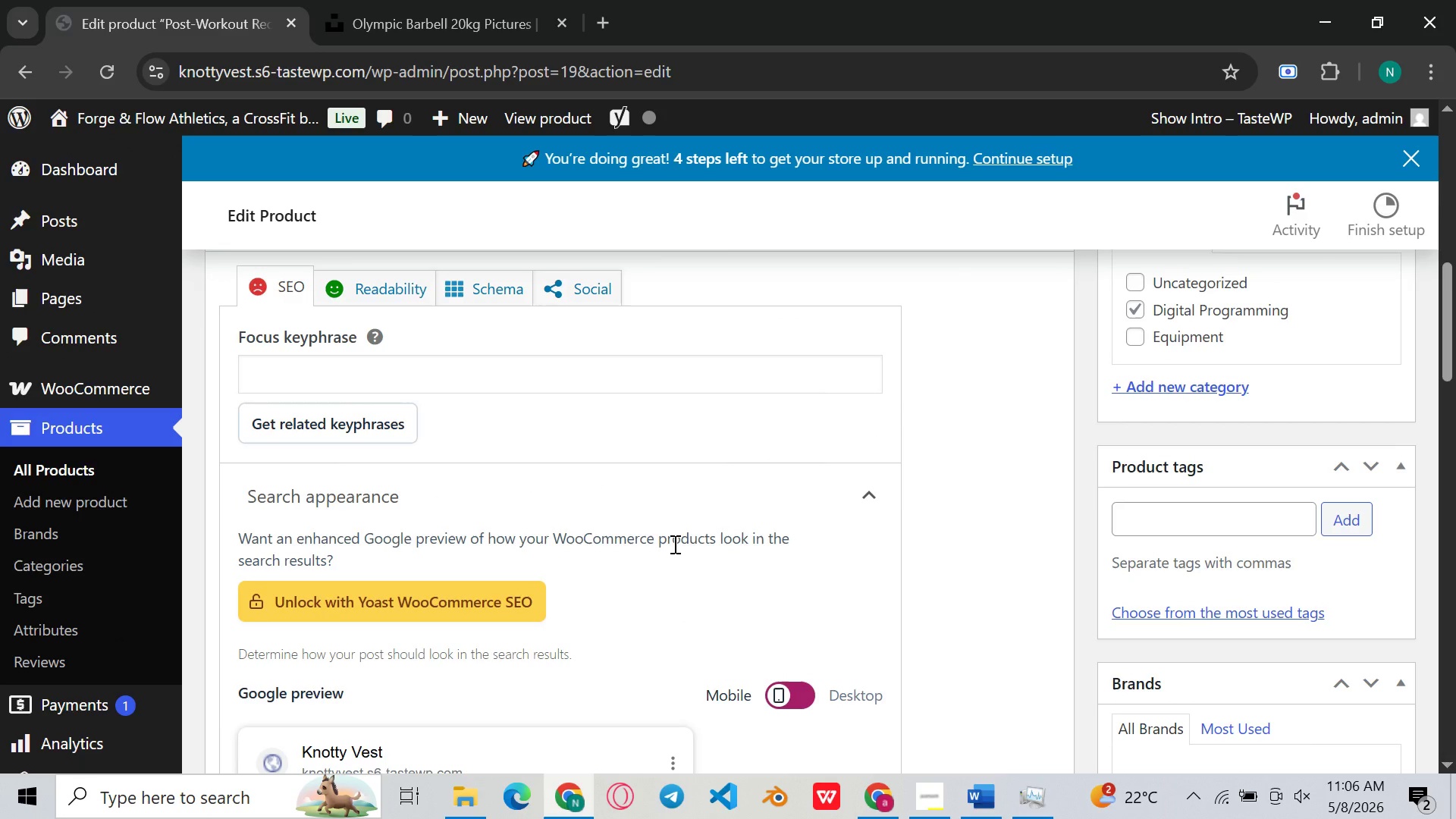 
left_click([850, 397])
 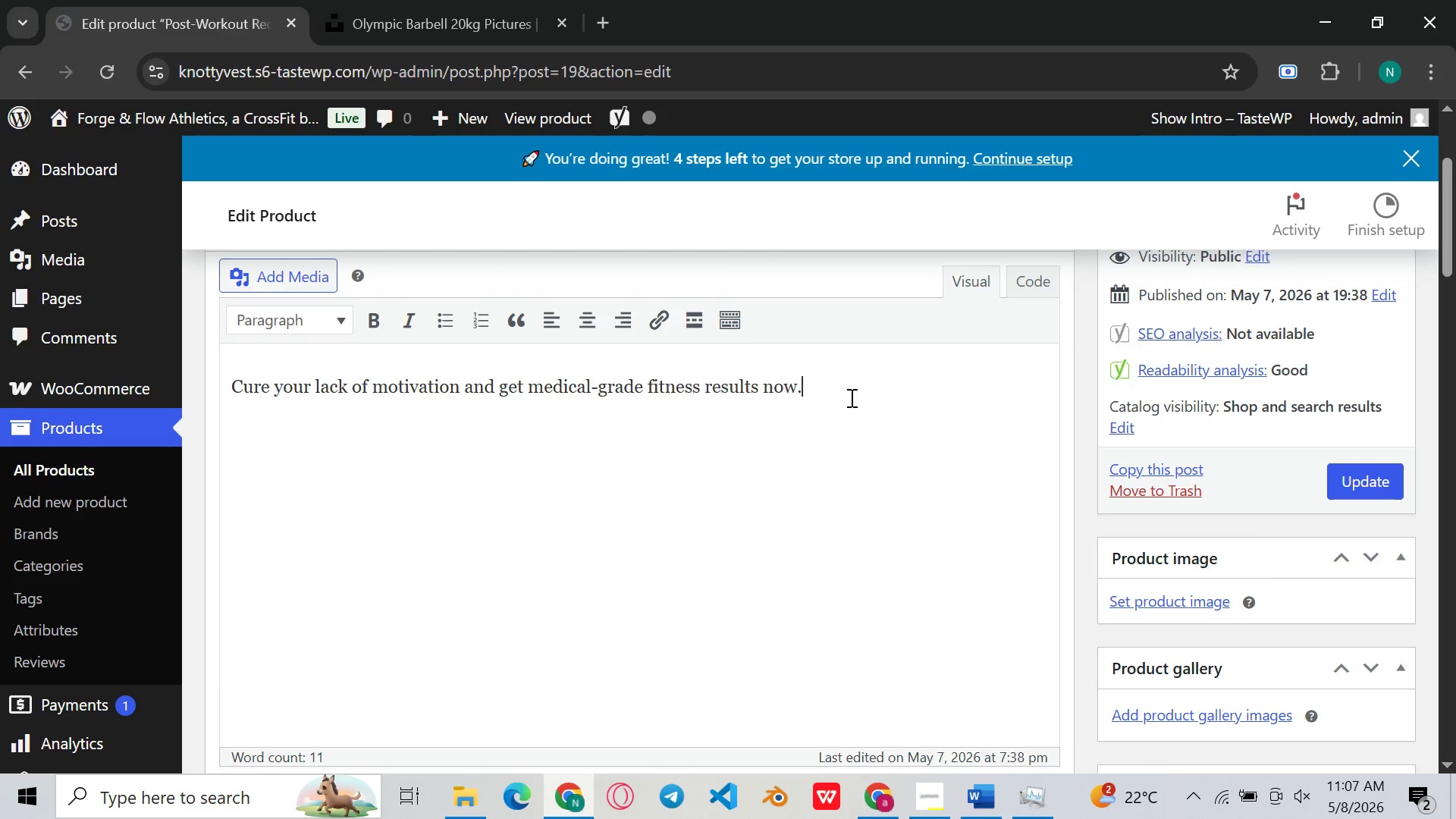 
key(Control+ControlLeft)
 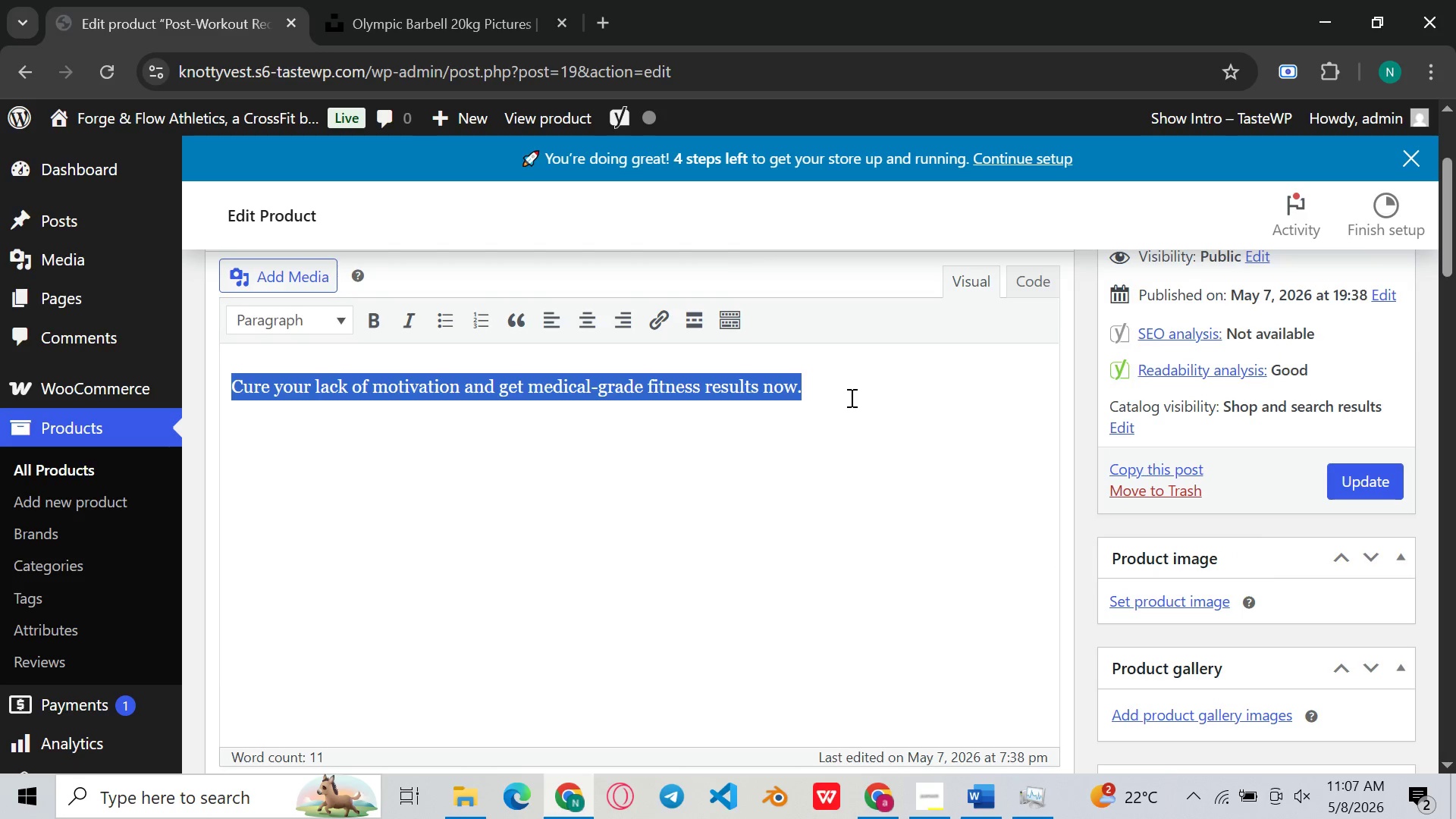 
key(Control+A)
 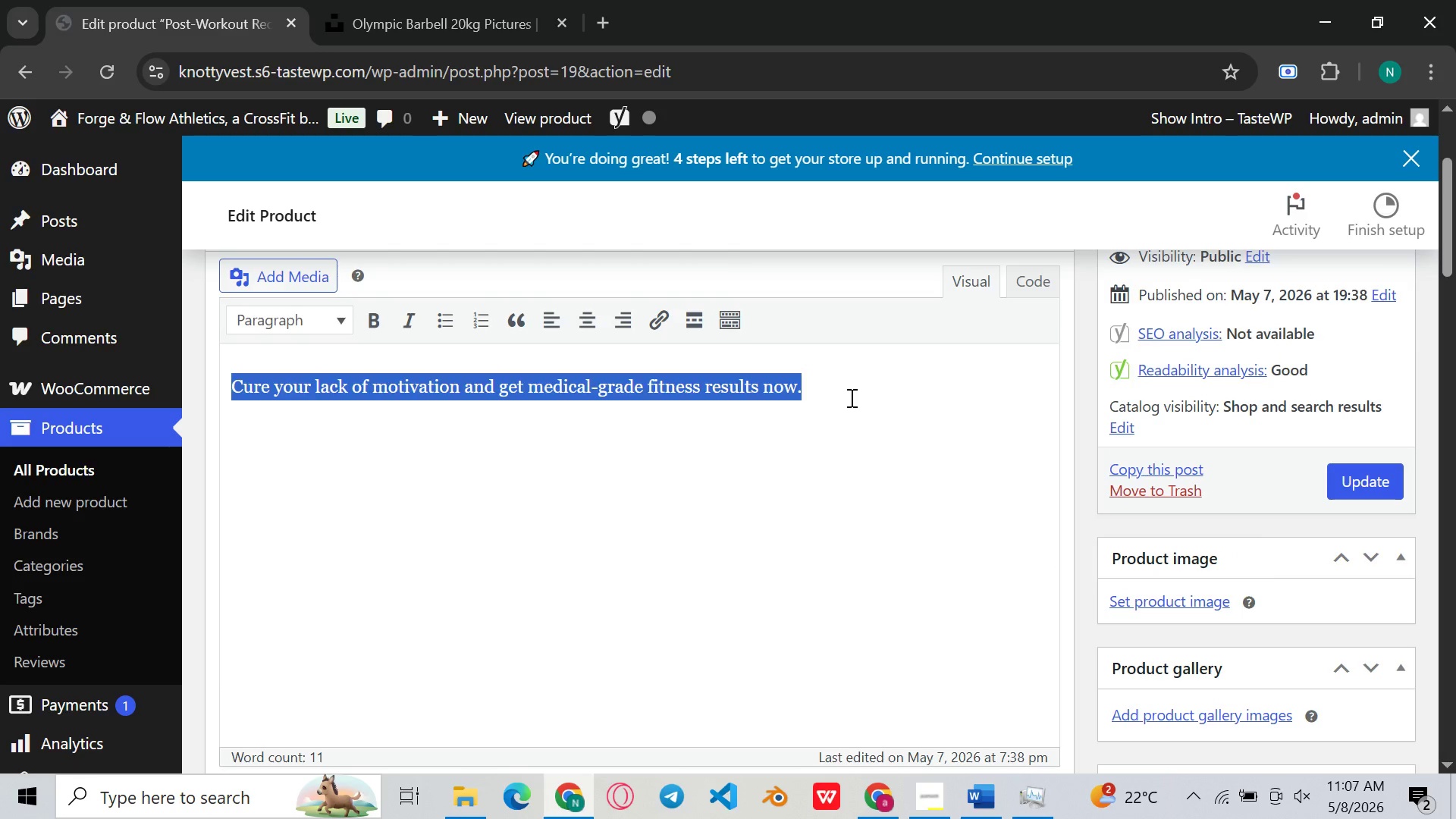 
key(Backspace)
 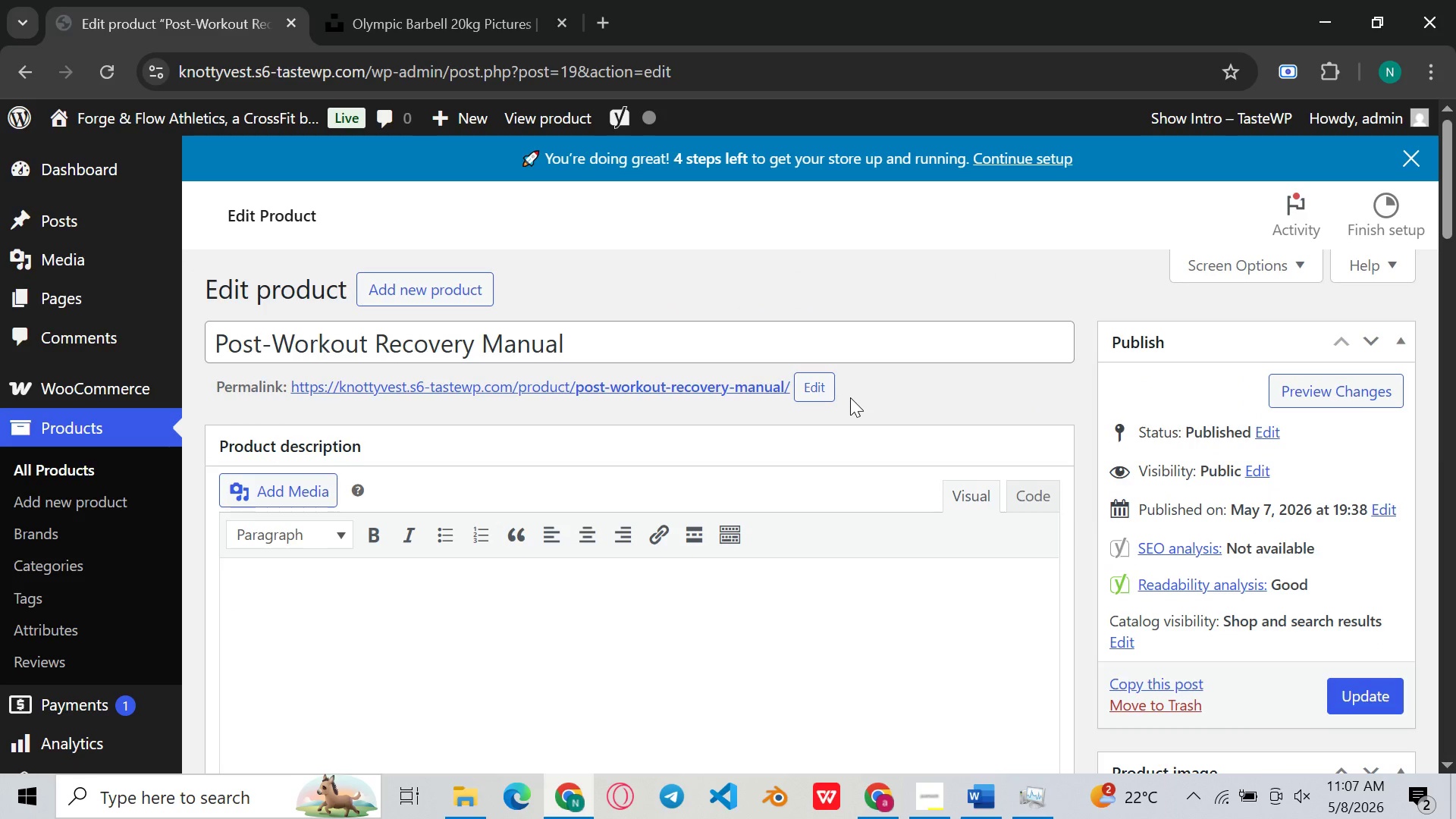 
wait(5.23)
 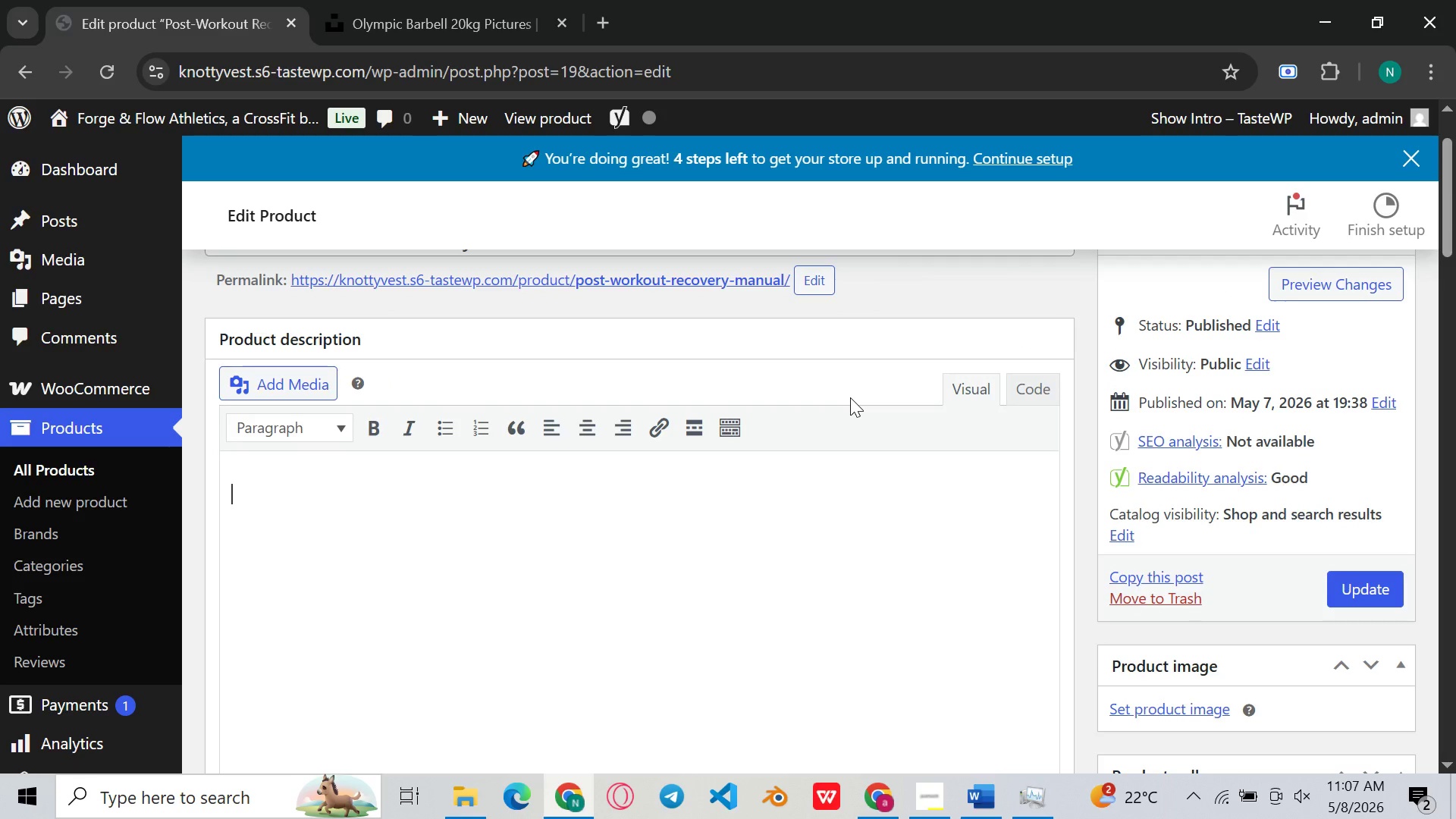 
type( c)
key(Backspace)
key(Backspace)
type(Post-W)
 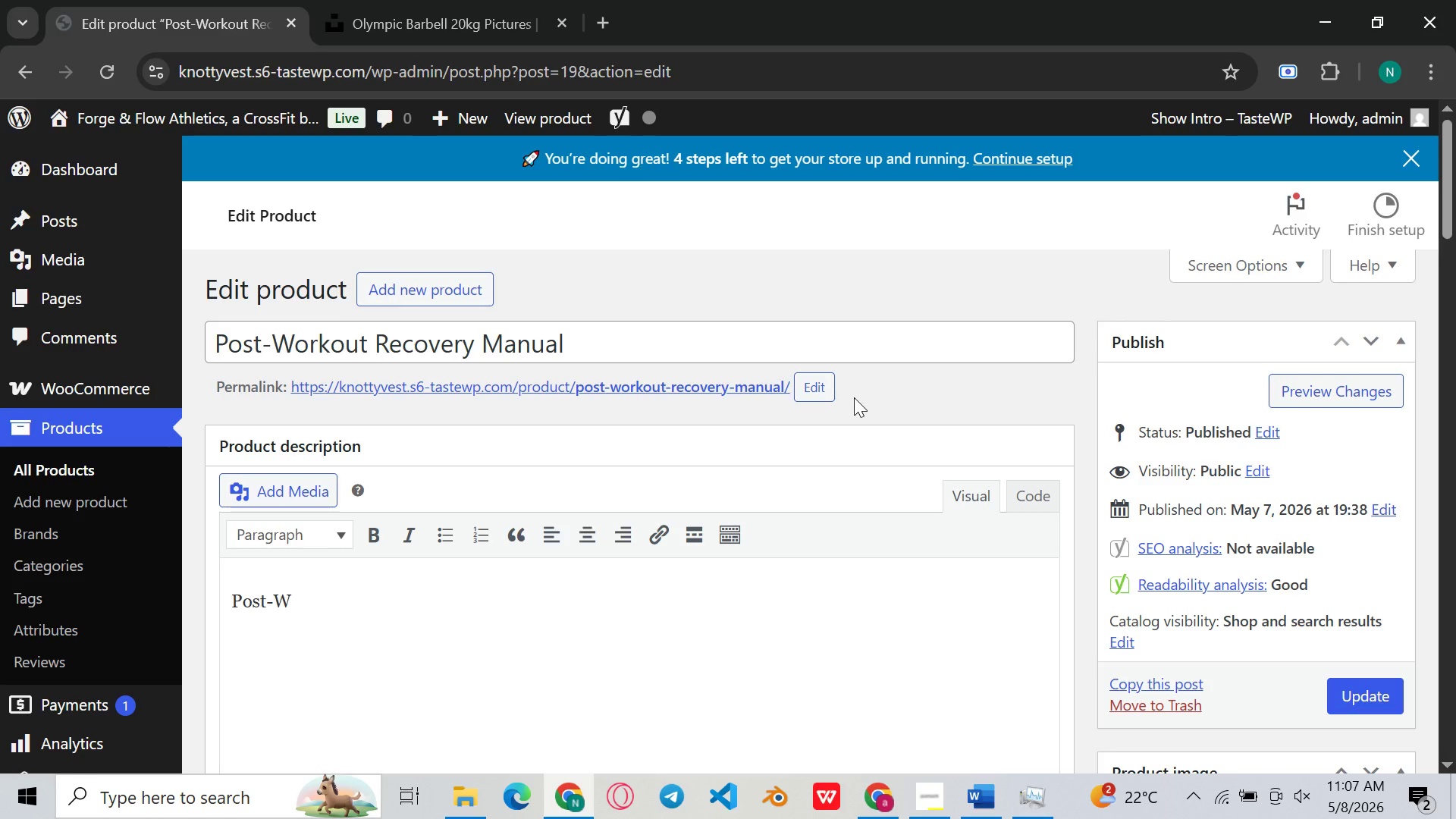 
type(orkout Recovery Man)
 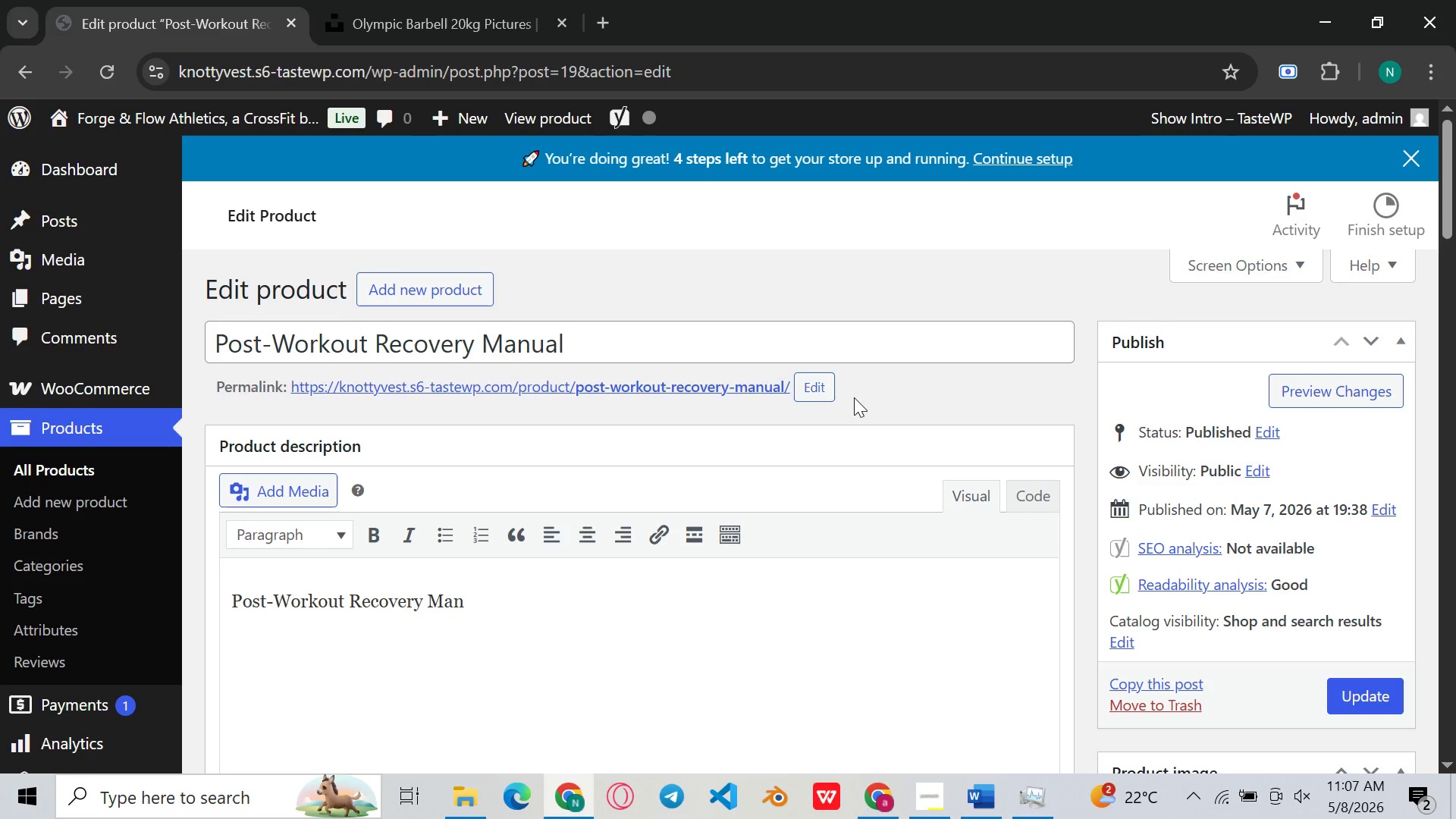 
type(ual )
 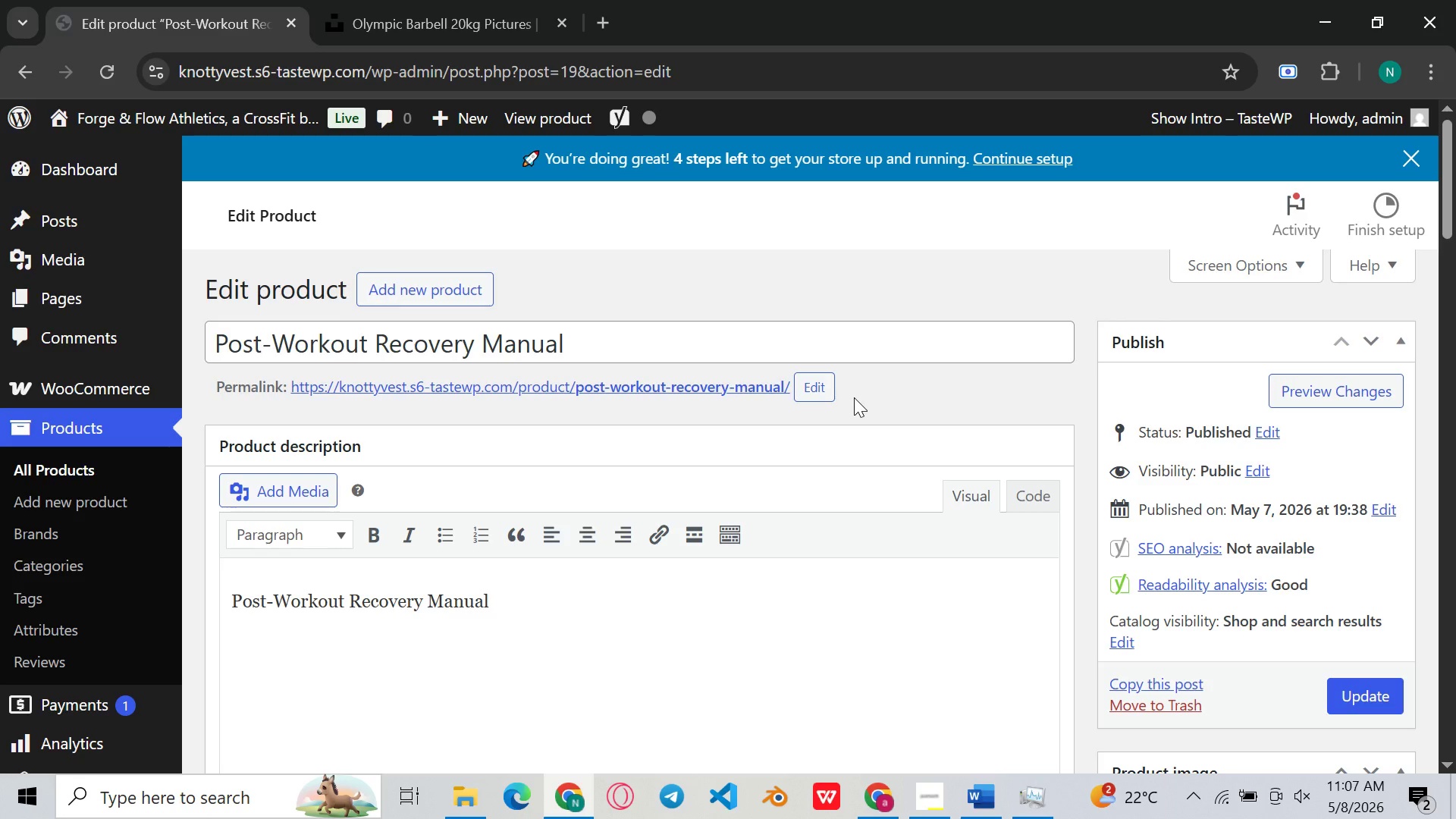 
wait(6.62)
 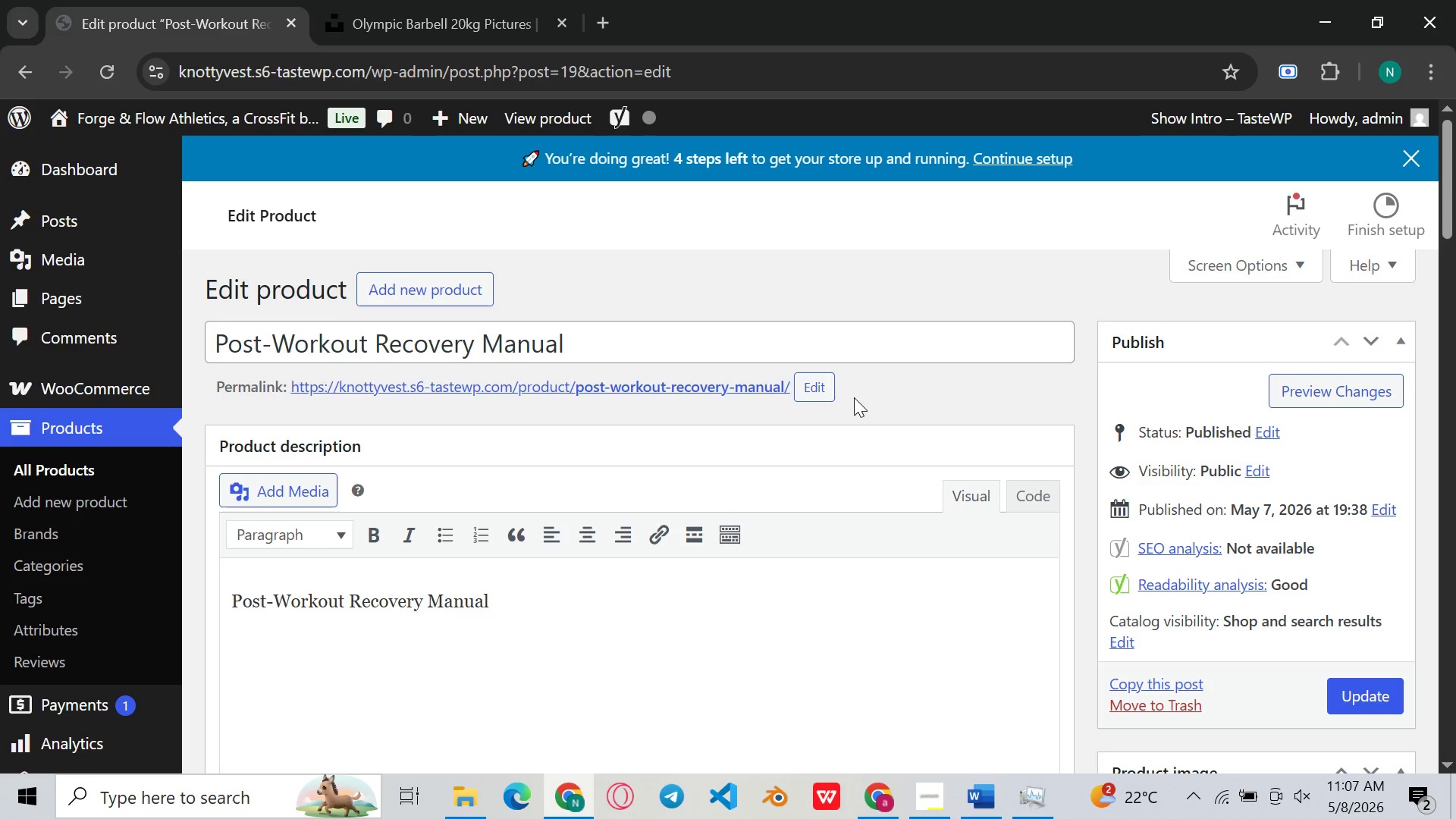 
type(is  )
 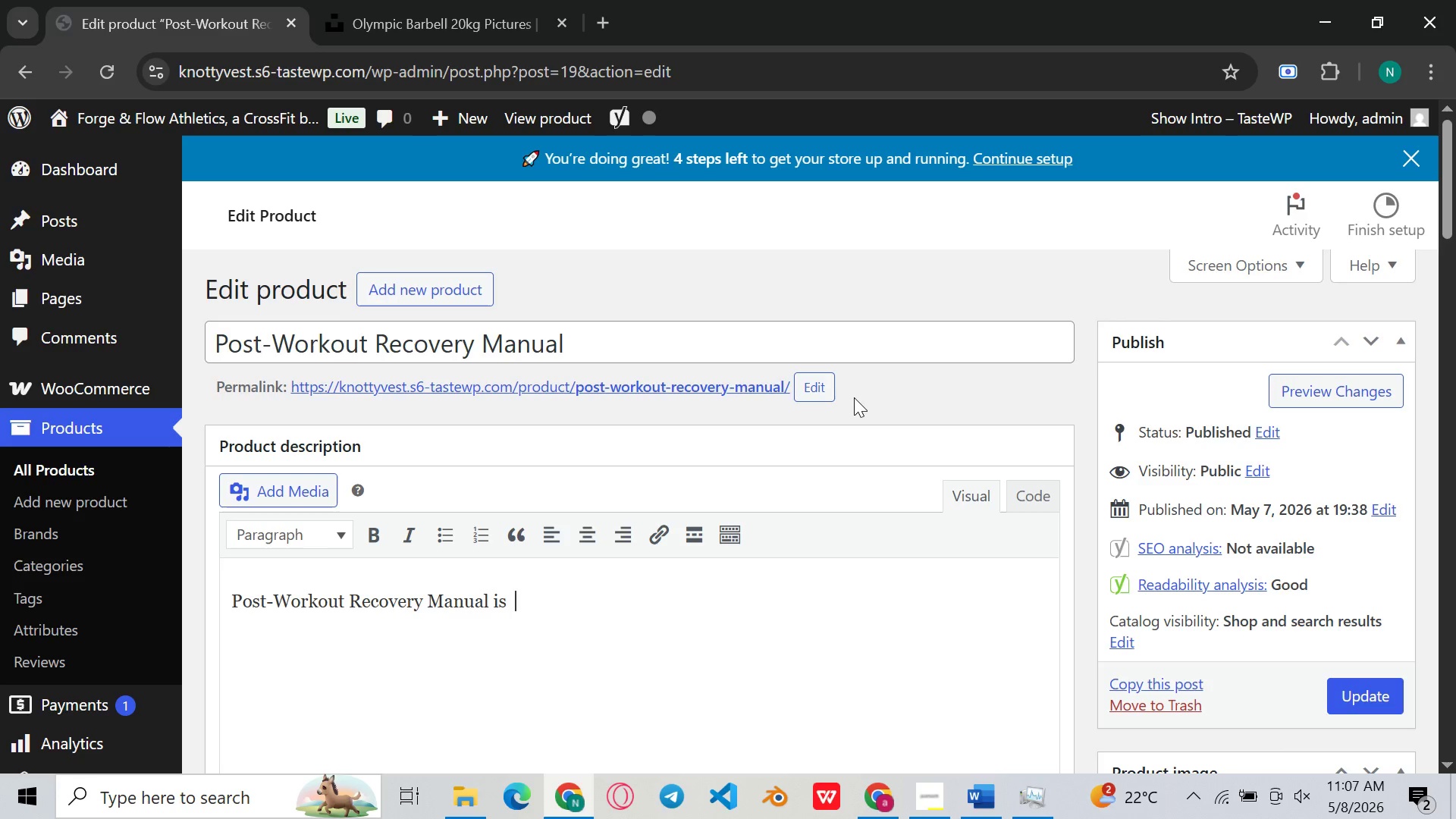 
wait(5.42)
 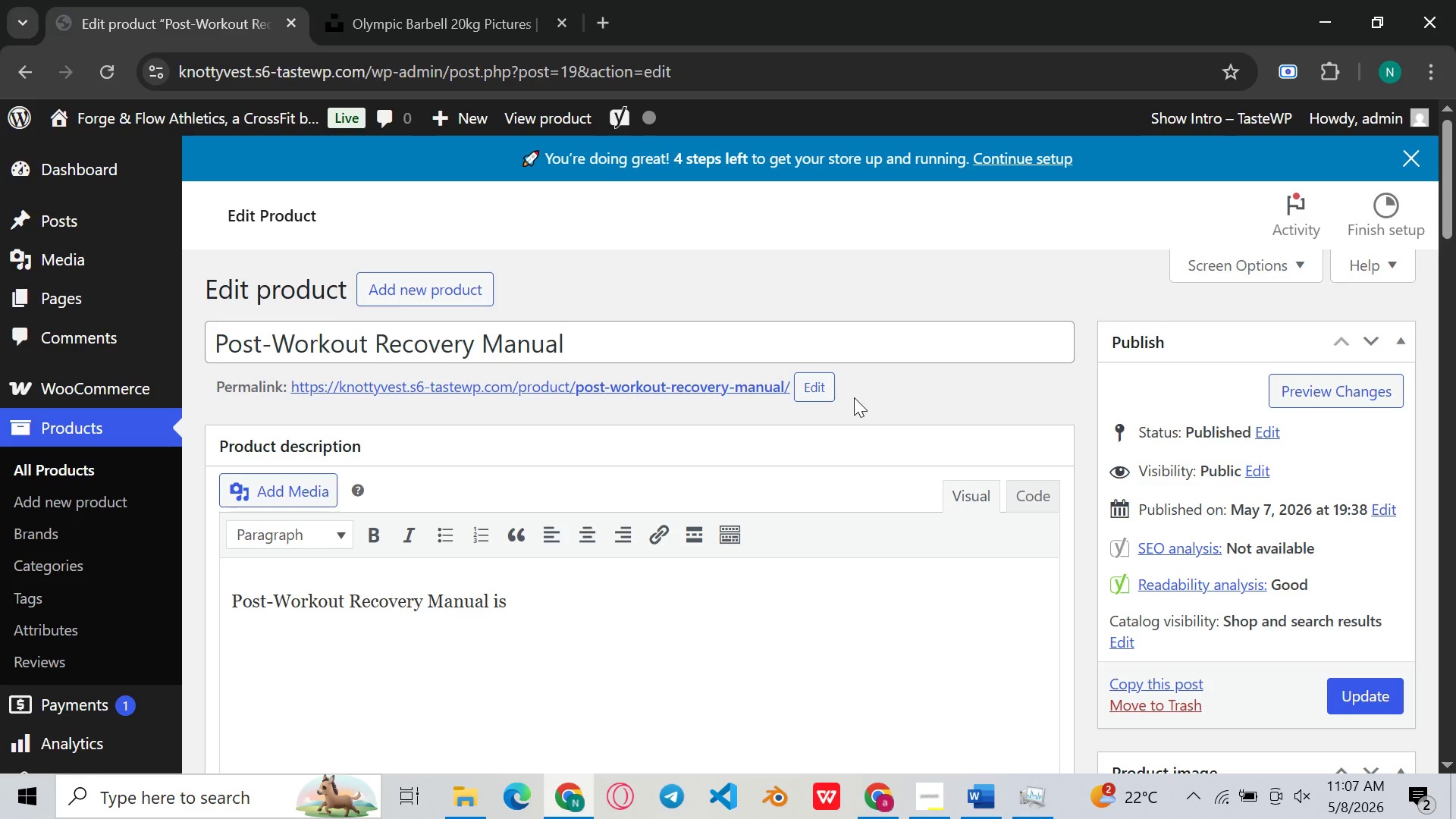 
key(E)
 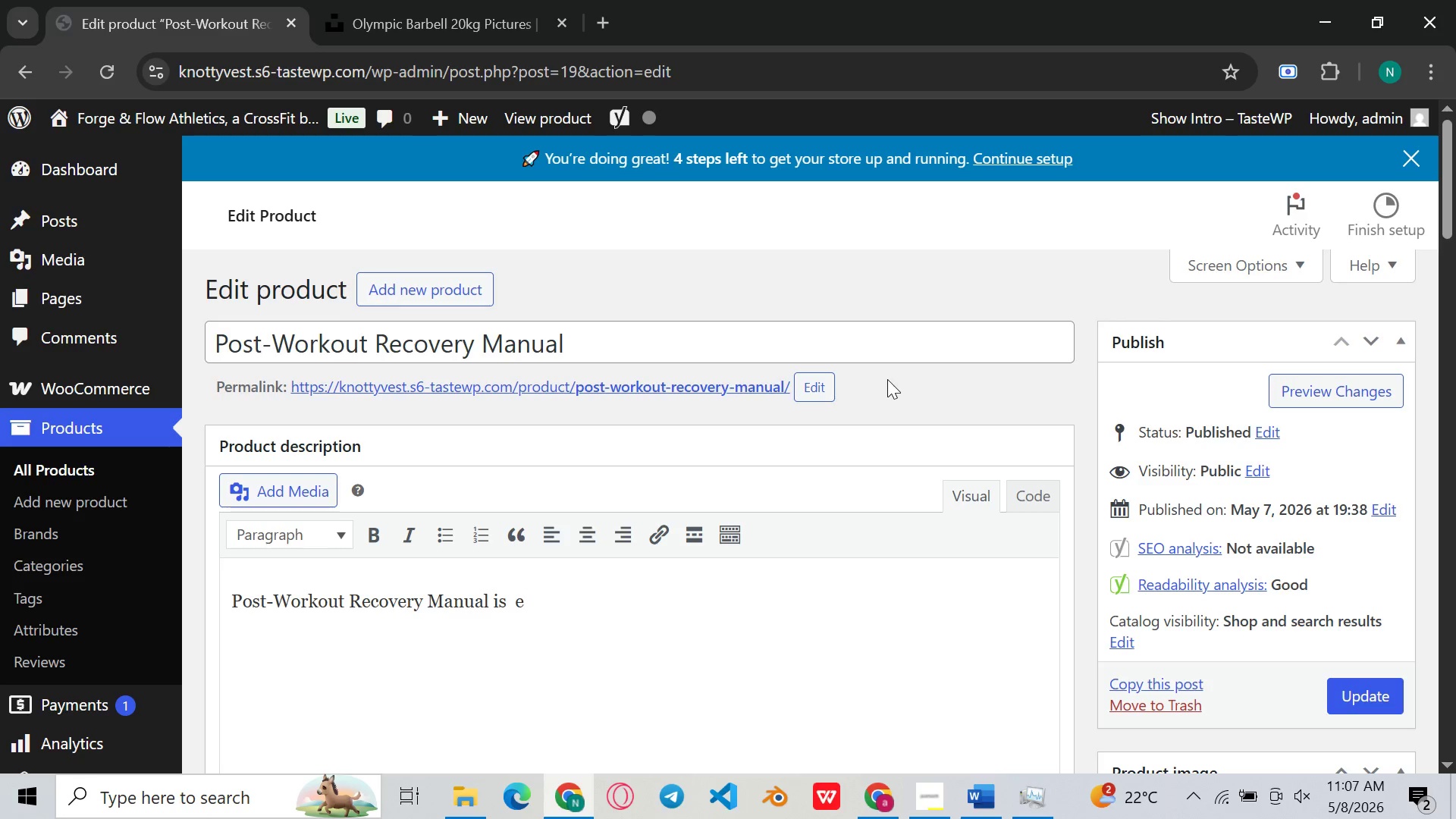 
key(Backspace)
 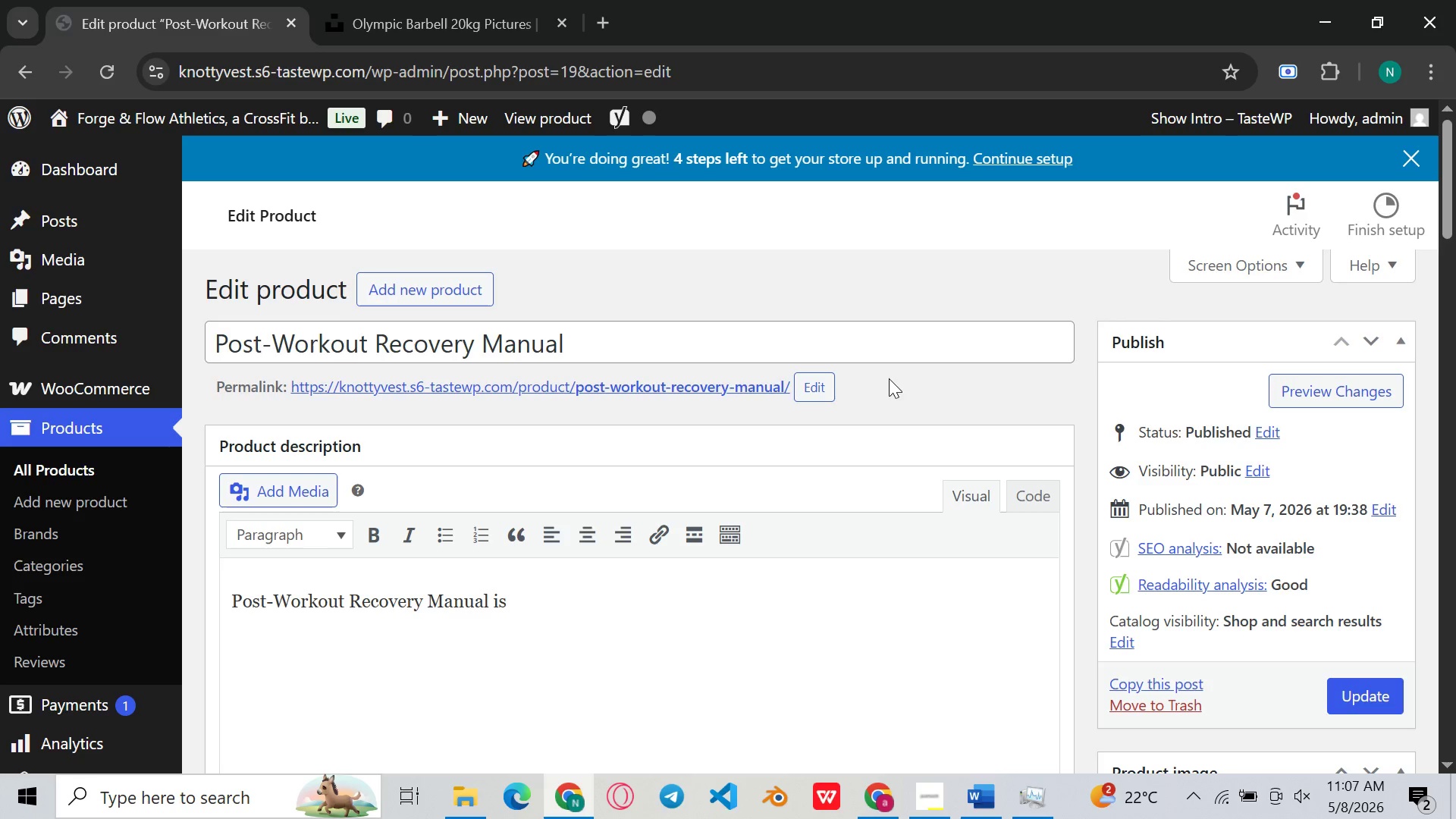 
key(Backspace)
 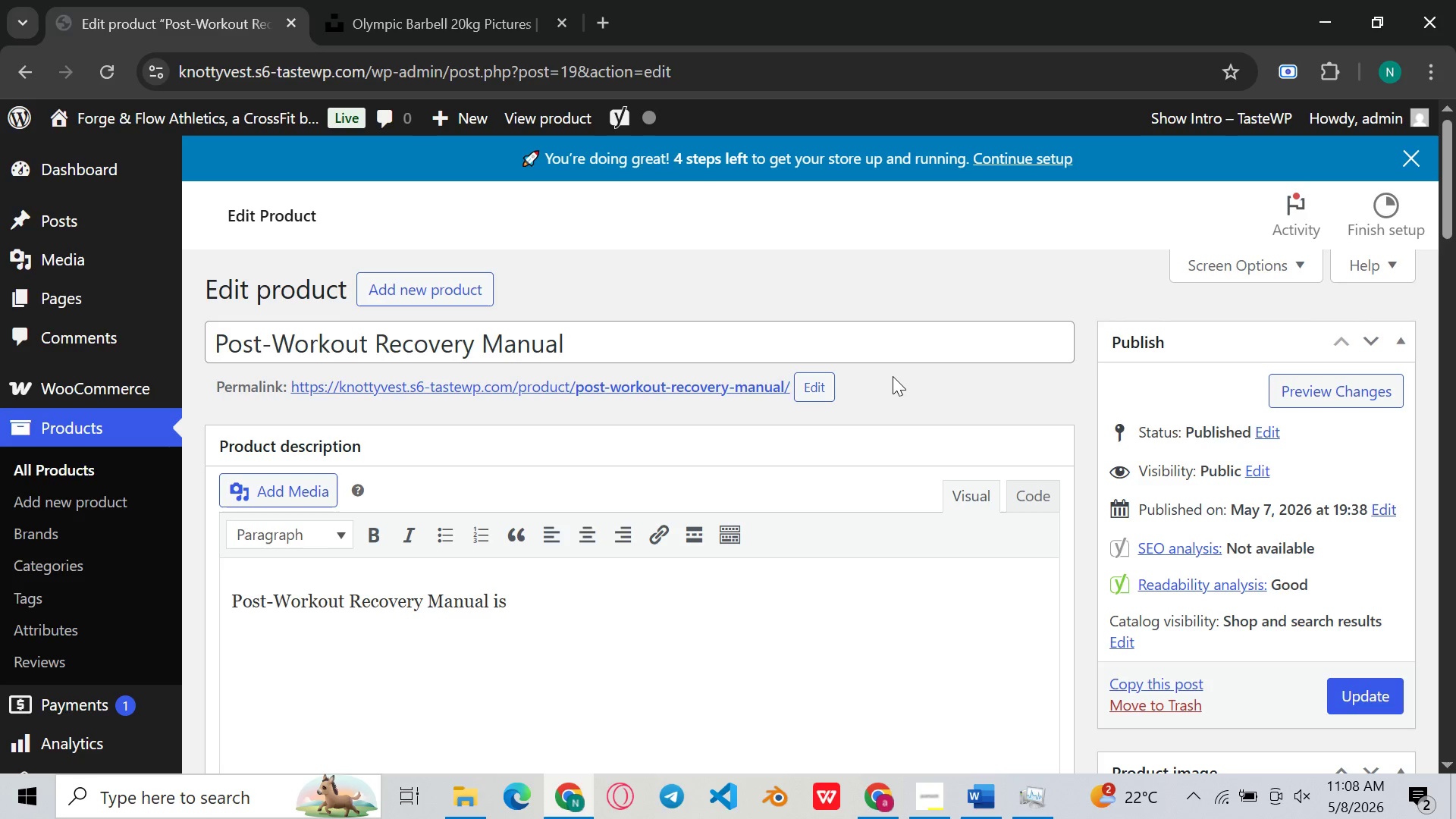 
wait(15.86)
 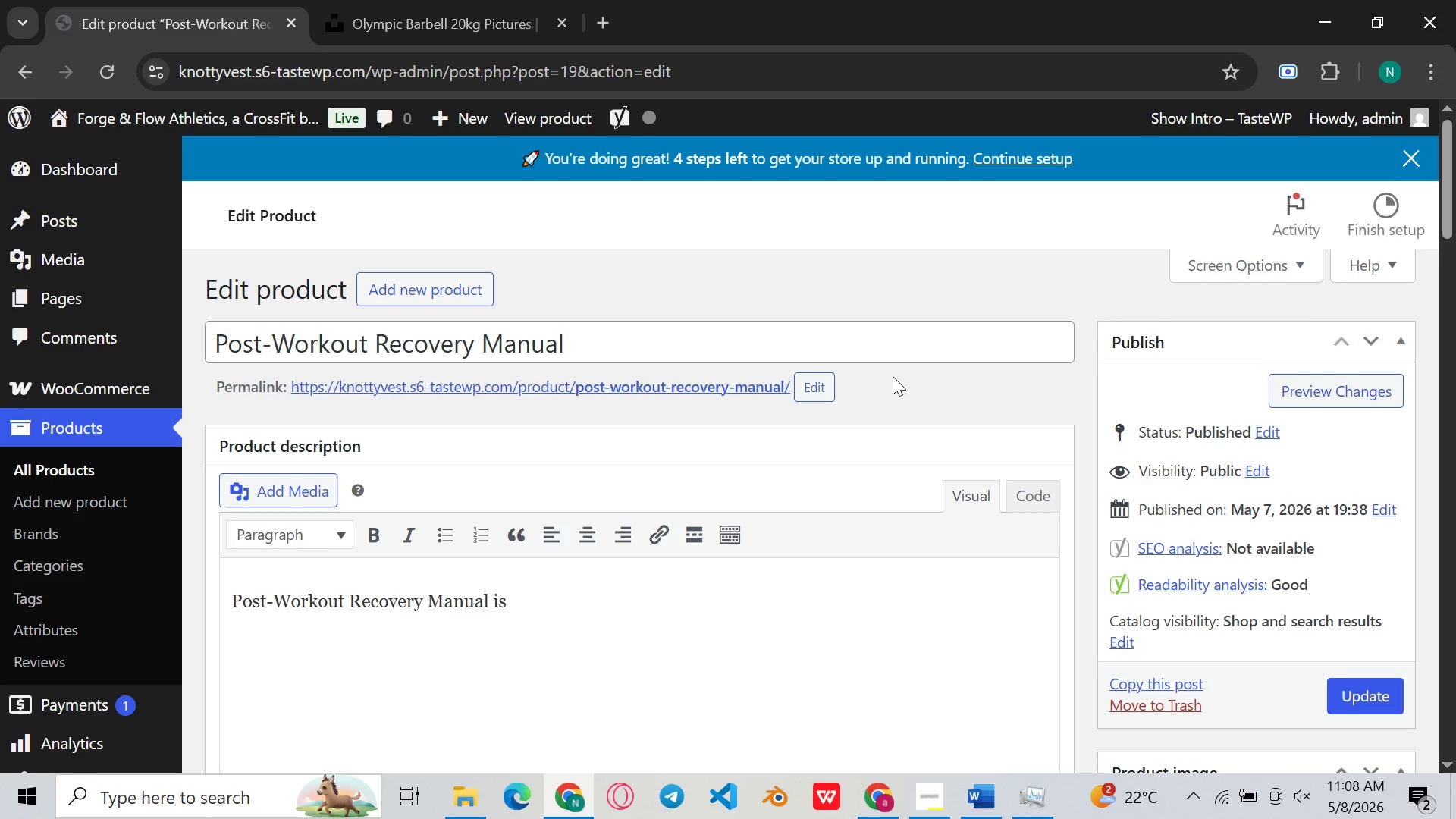 
key(C)
 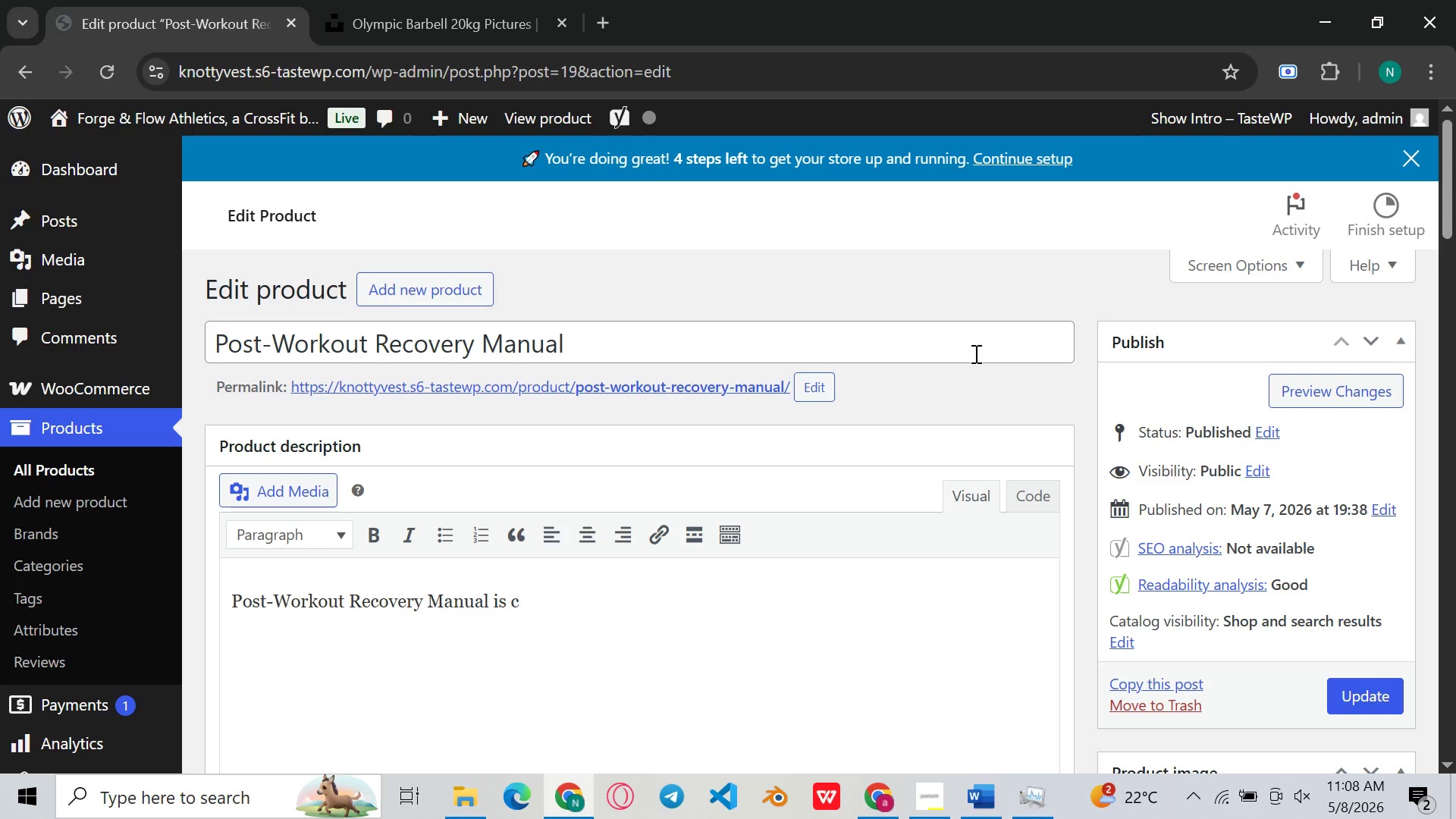 
key(Backspace)
 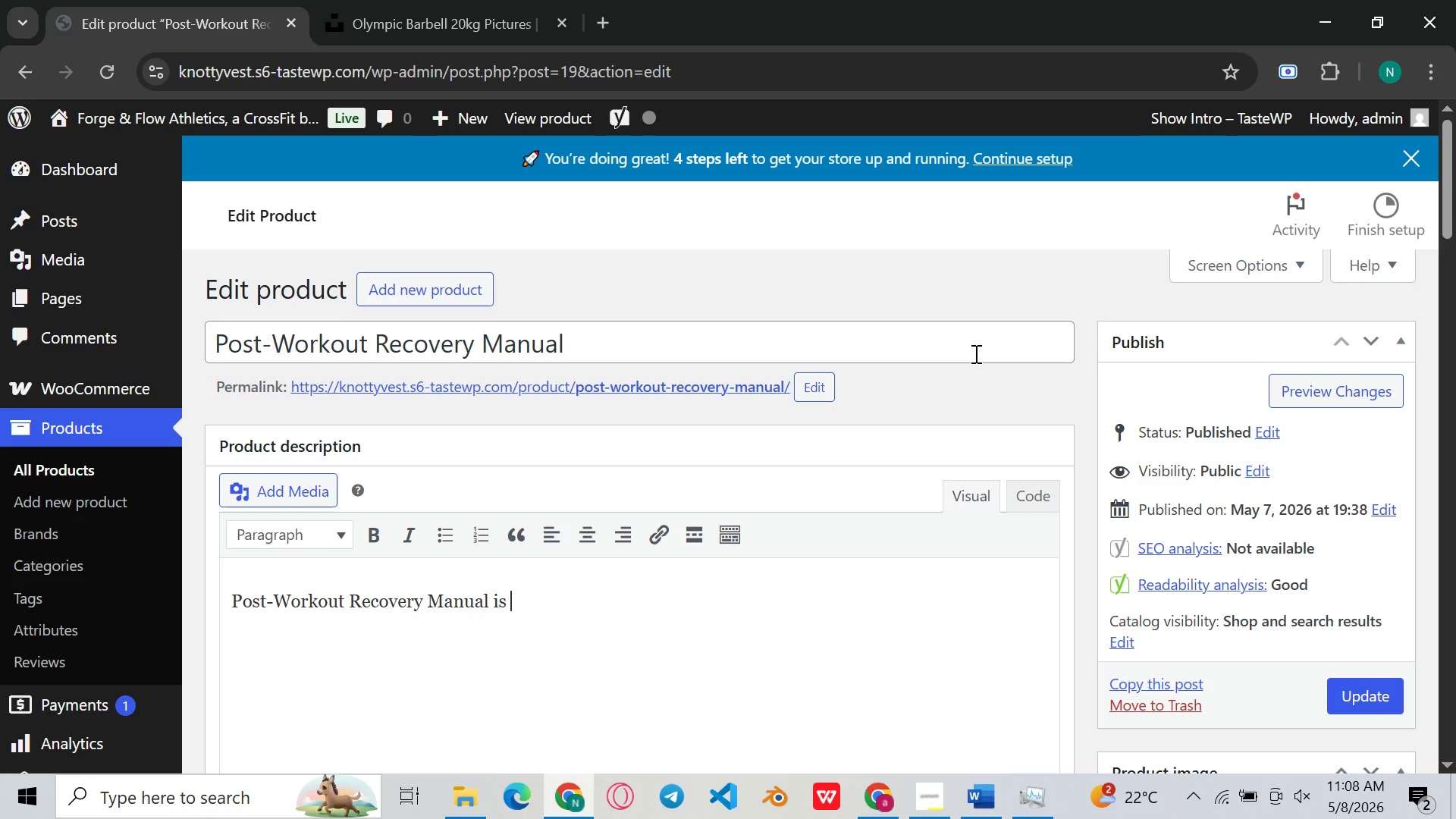 
wait(8.12)
 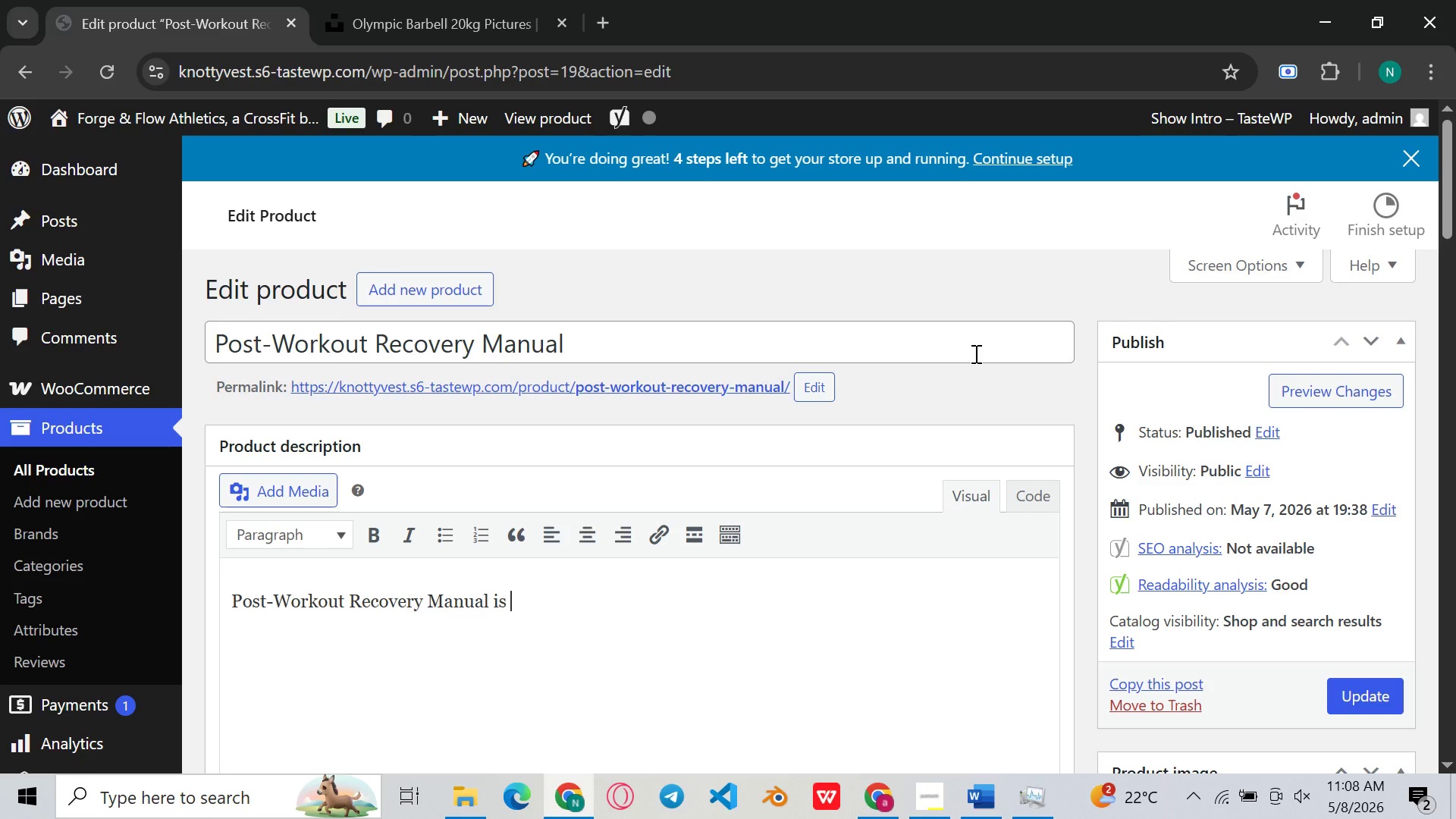 
type(a comprehensive guide designed to help individuals )
 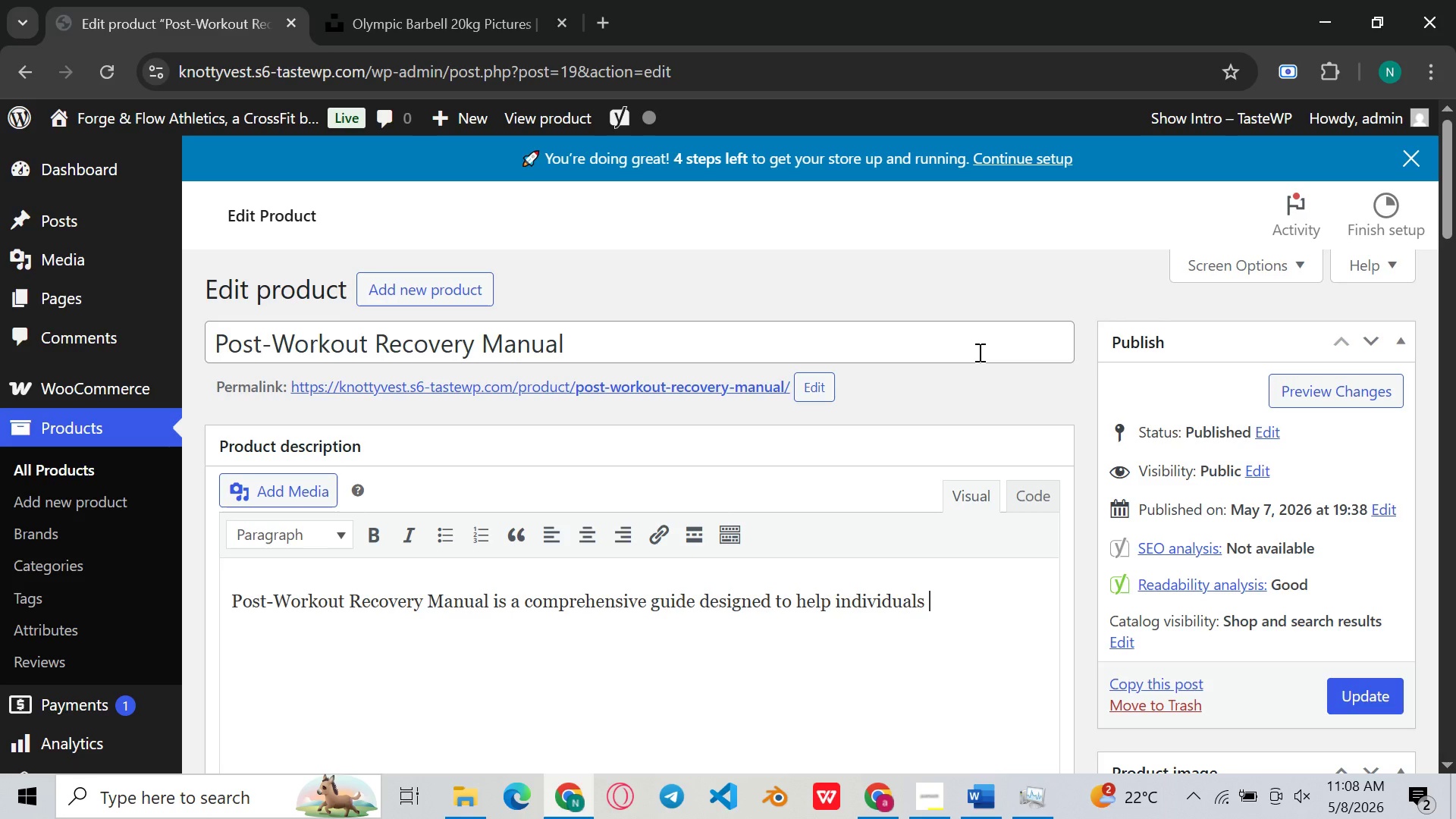 
type(optimize h)
key(Backspace)
type(their recovery preocess)
 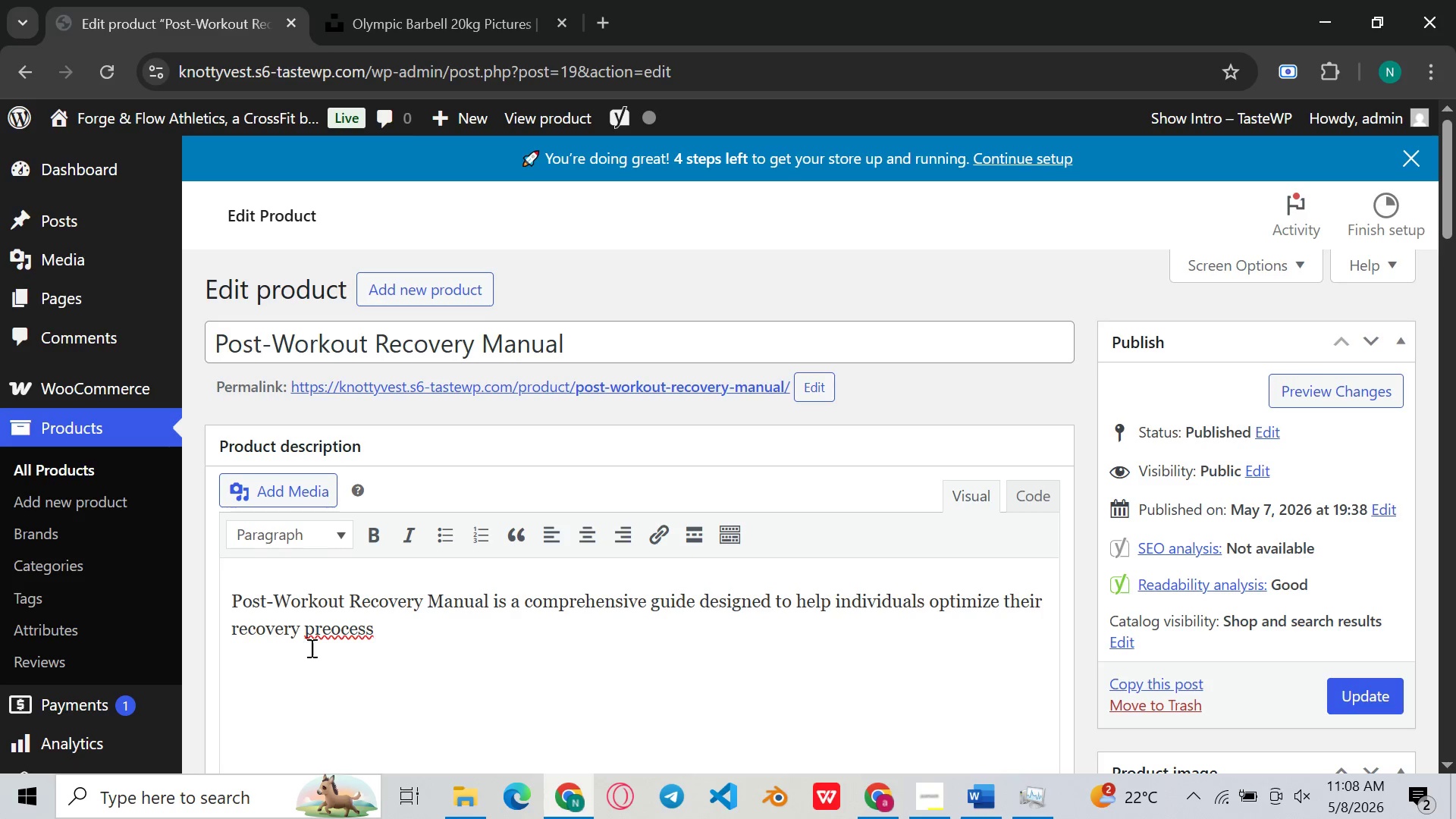 
left_click([331, 627])
 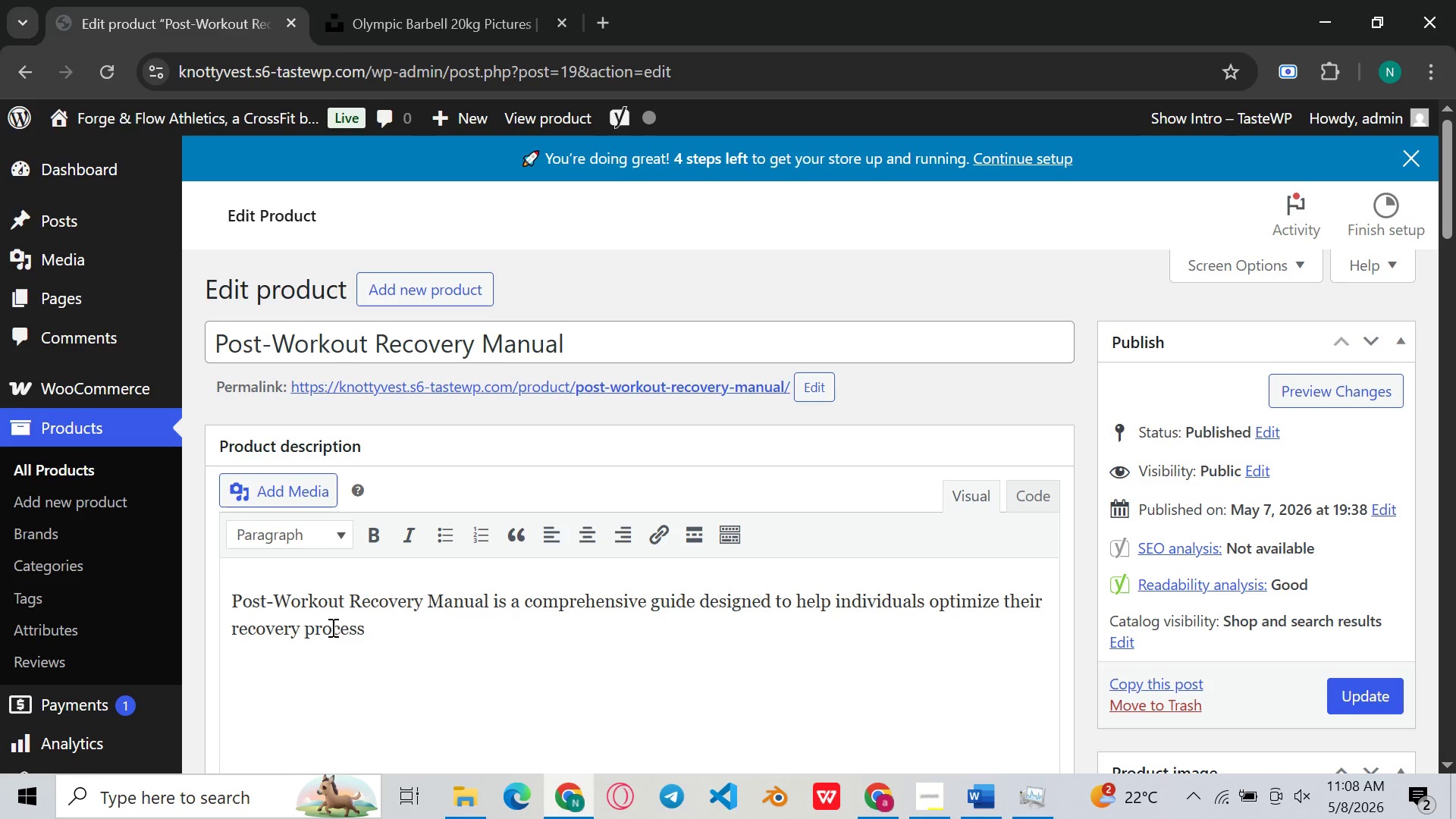 
key(Backspace)
 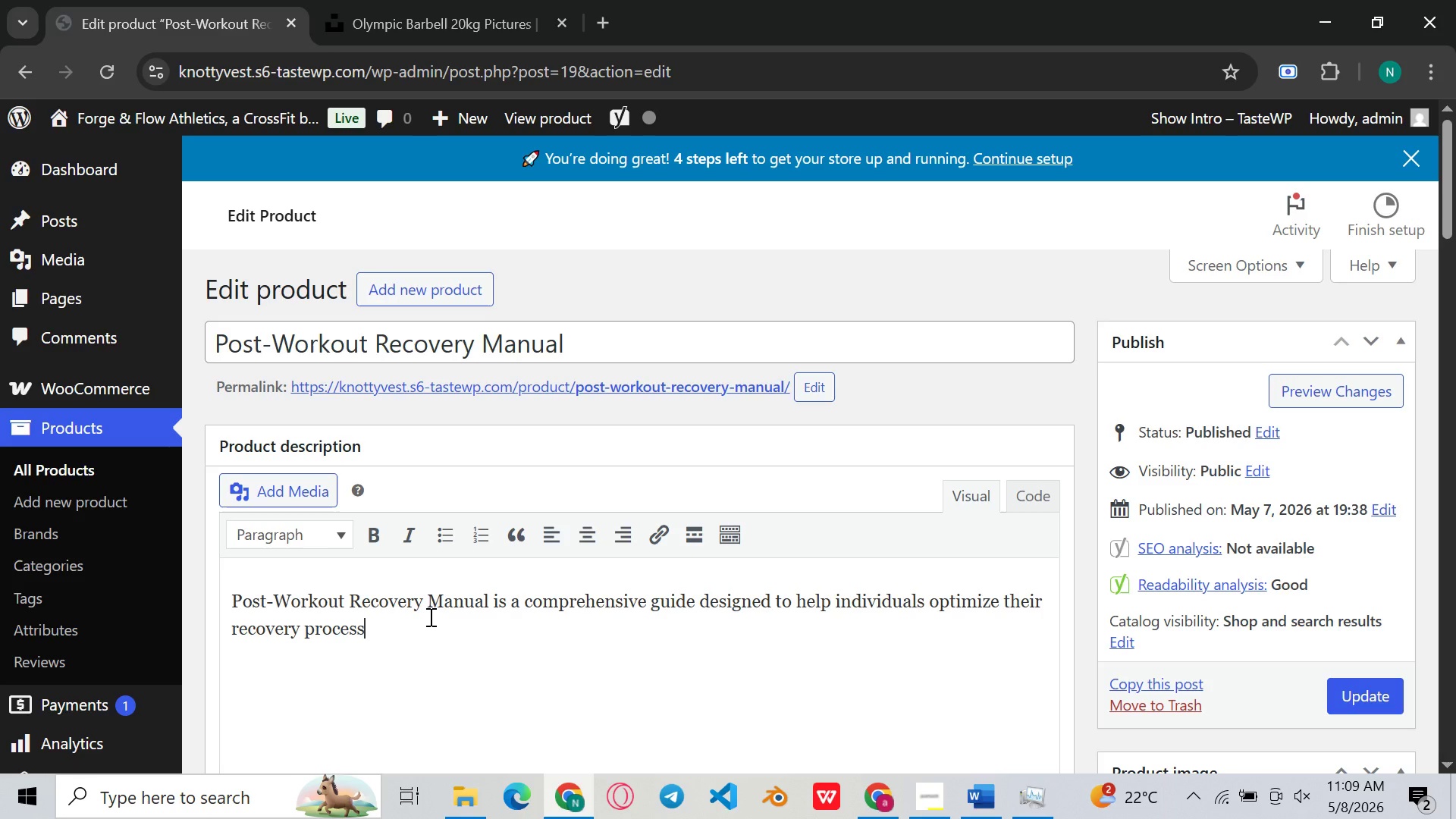 
left_click([429, 617])
 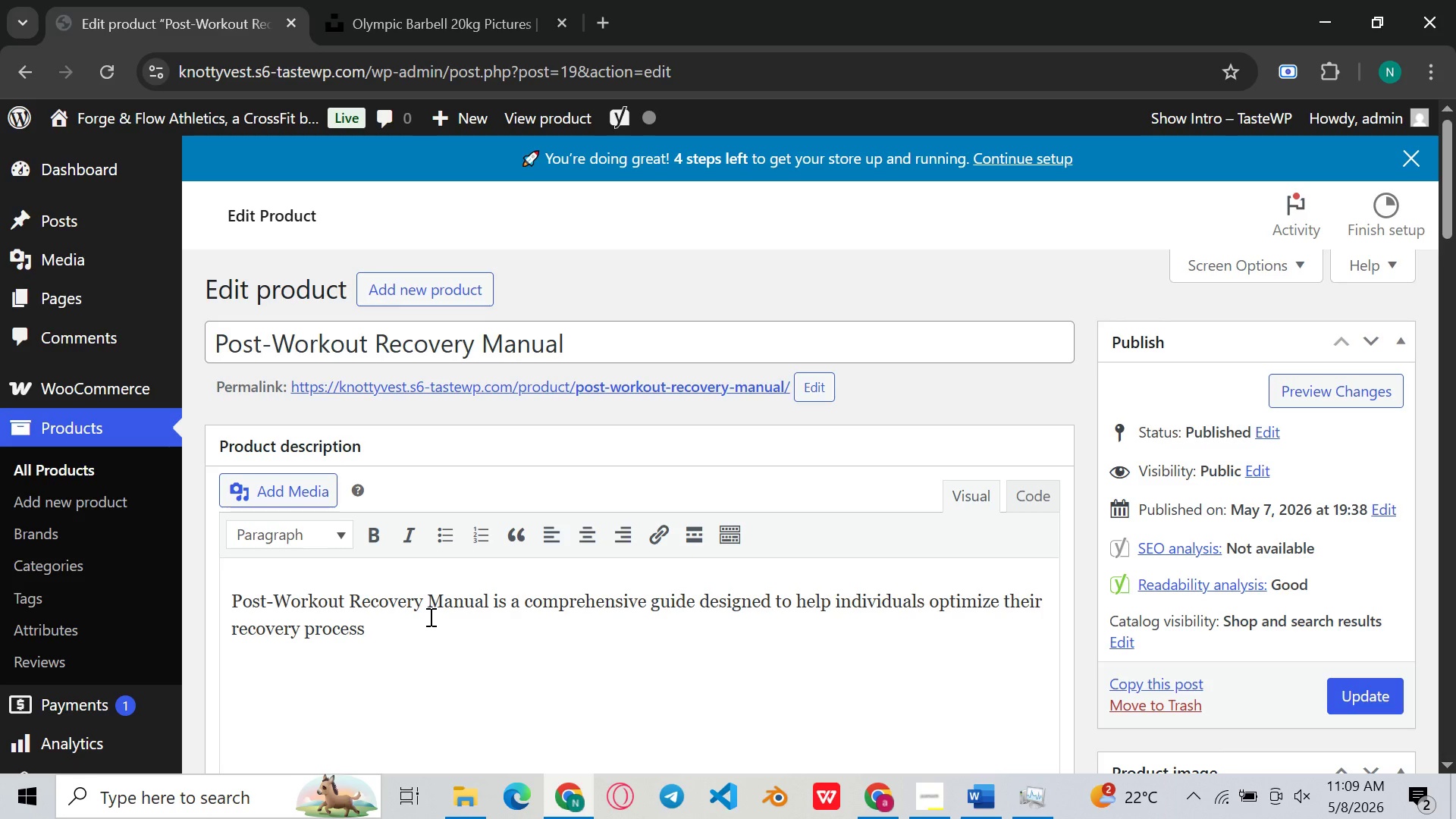 
type( after physical training )
 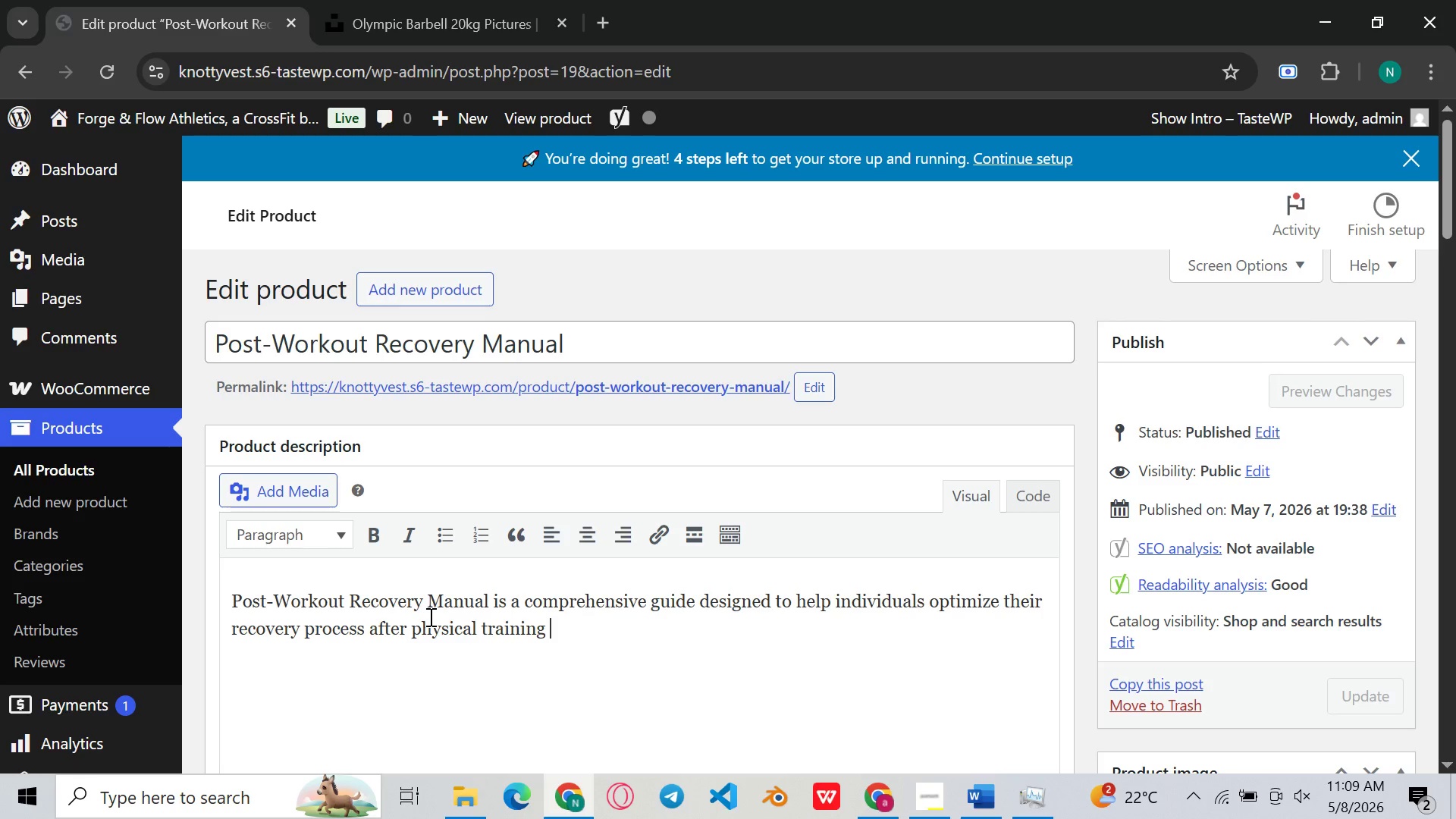 
key(Backspace)
type(. Recovdr)
key(Backspace)
key(Backspace)
type(ery plays a crut)
key(Backspace)
type(cial re)
key(Backspace)
type(ole in any fitness program )
key(Backspace)
type(, allowing the g)
key(Backspace)
type(body to repair )
 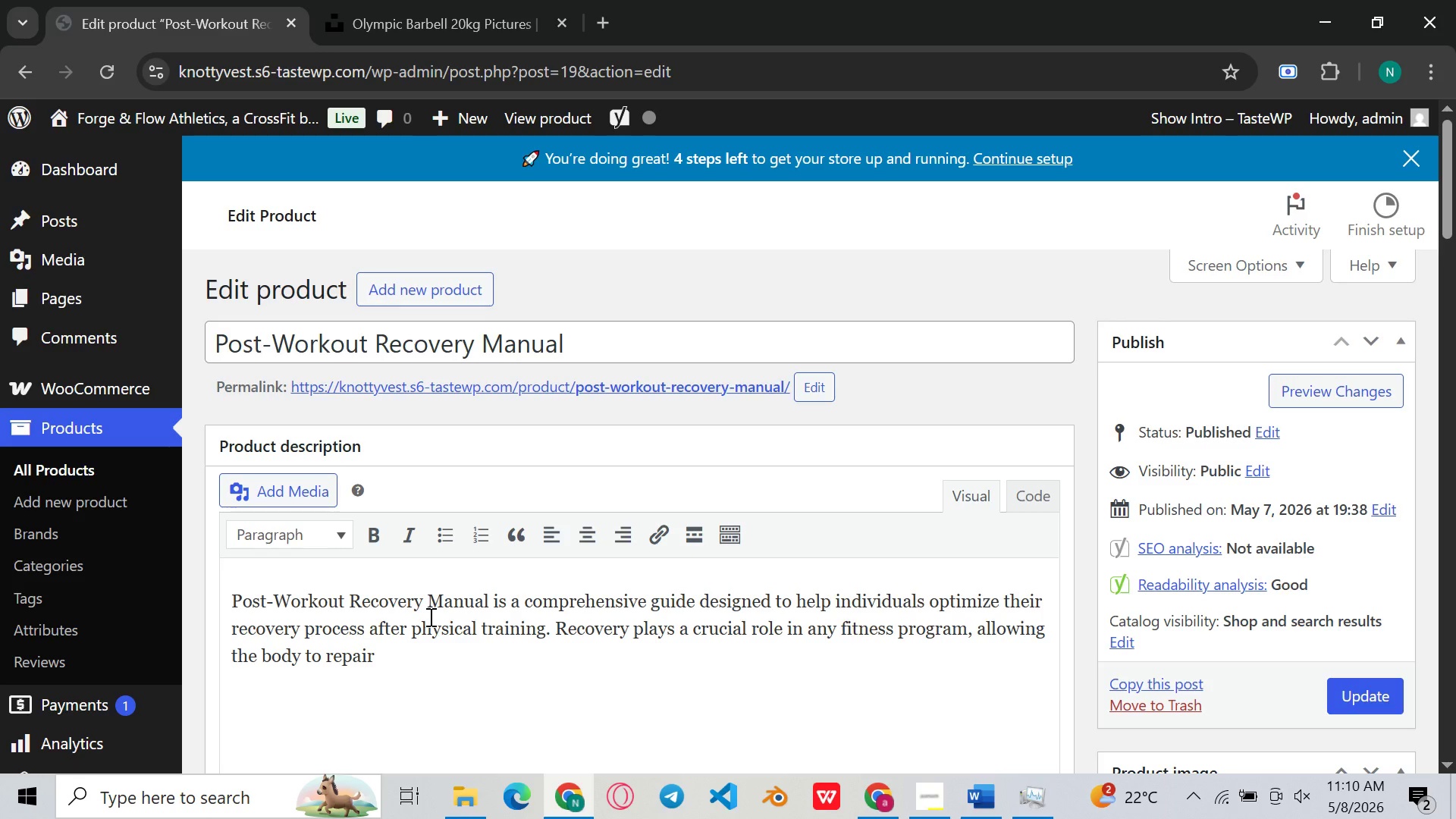 
type(r)
key(Backspace)
type(muscle tissue, restore energy level,)
key(Backspace)
type(s, and prepare for future)
 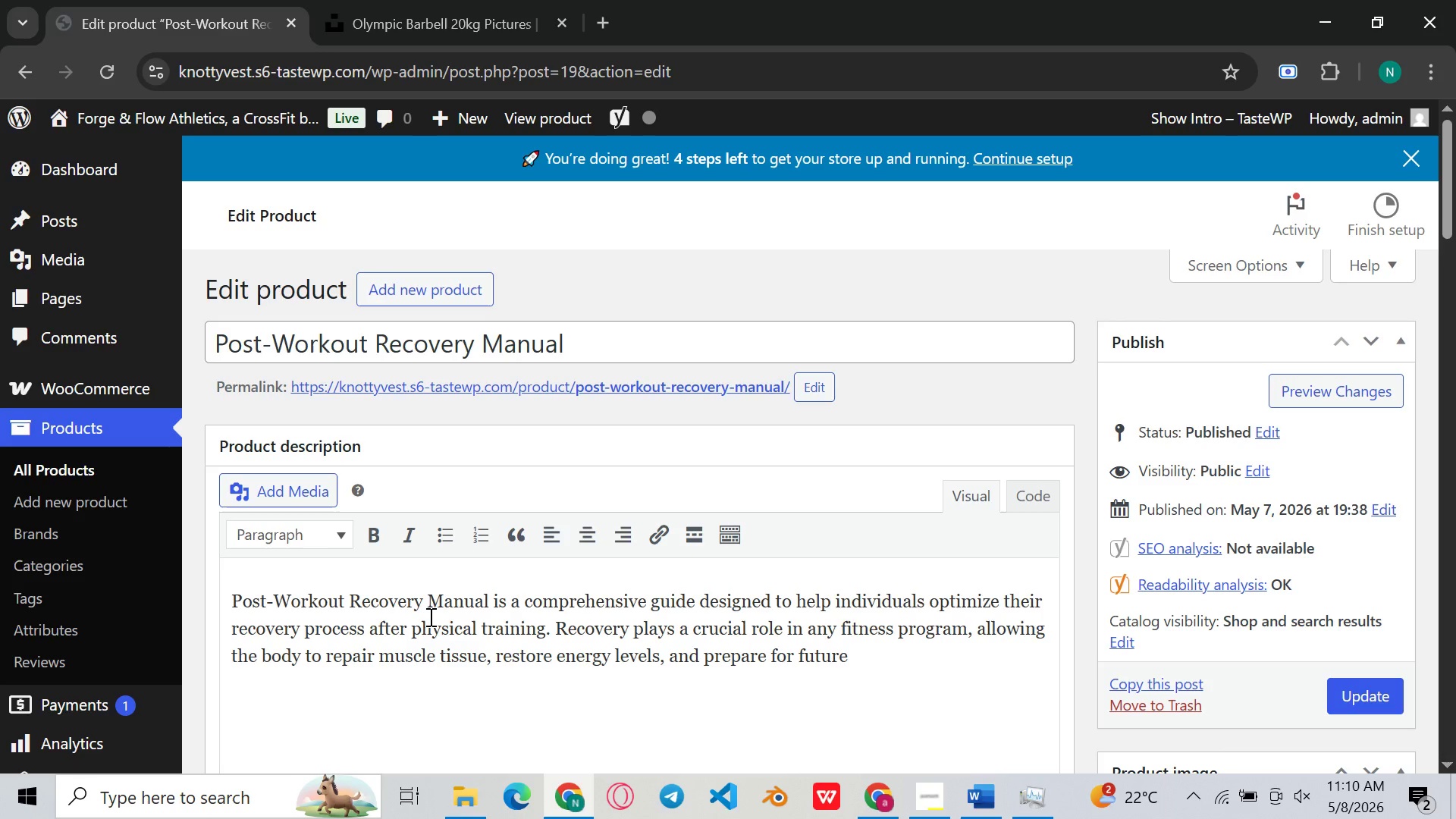 
type( workout )
key(Backspace)
type(s. THIs manual provides structured recovery )
 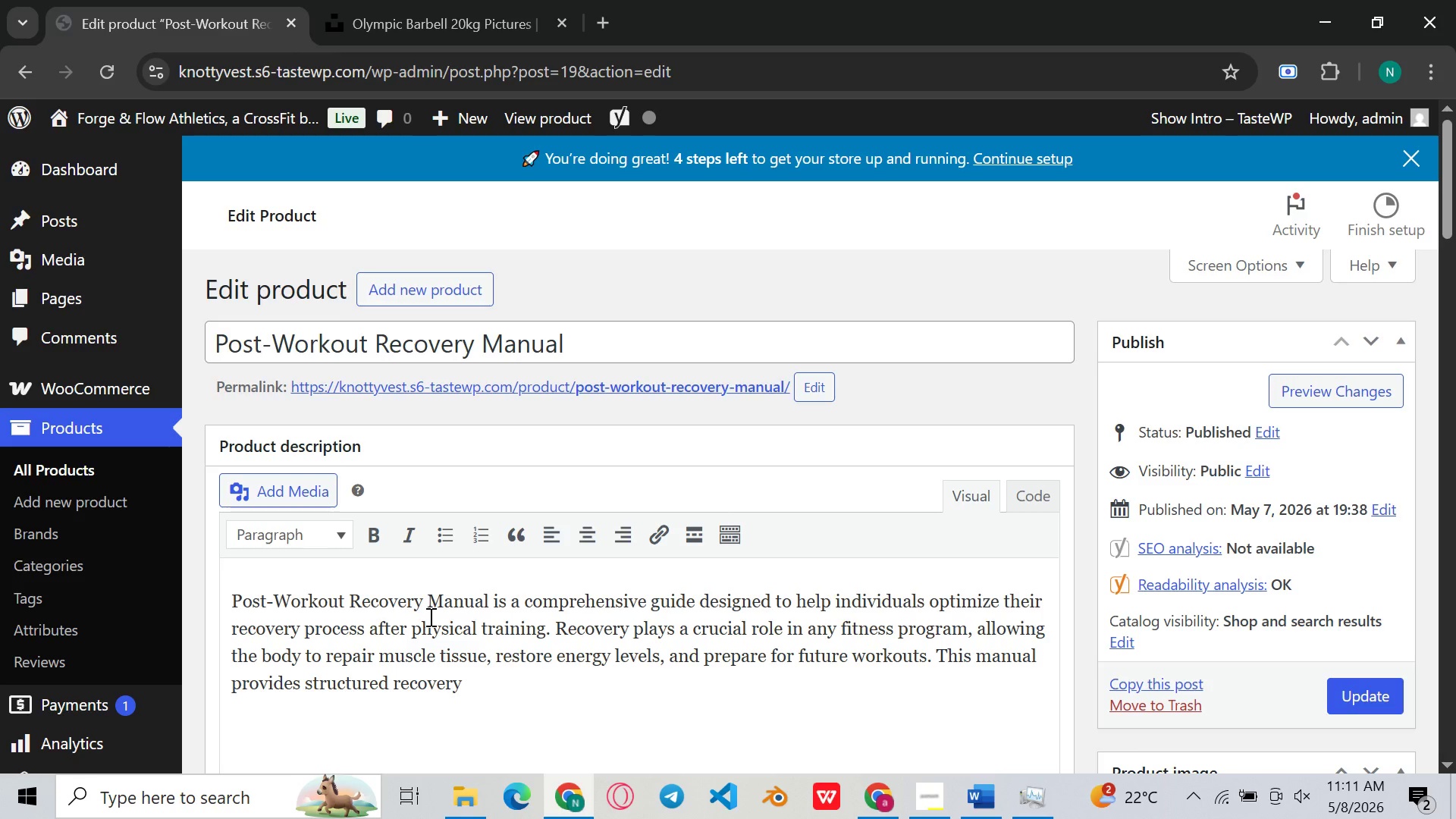 
wait(5.34)
 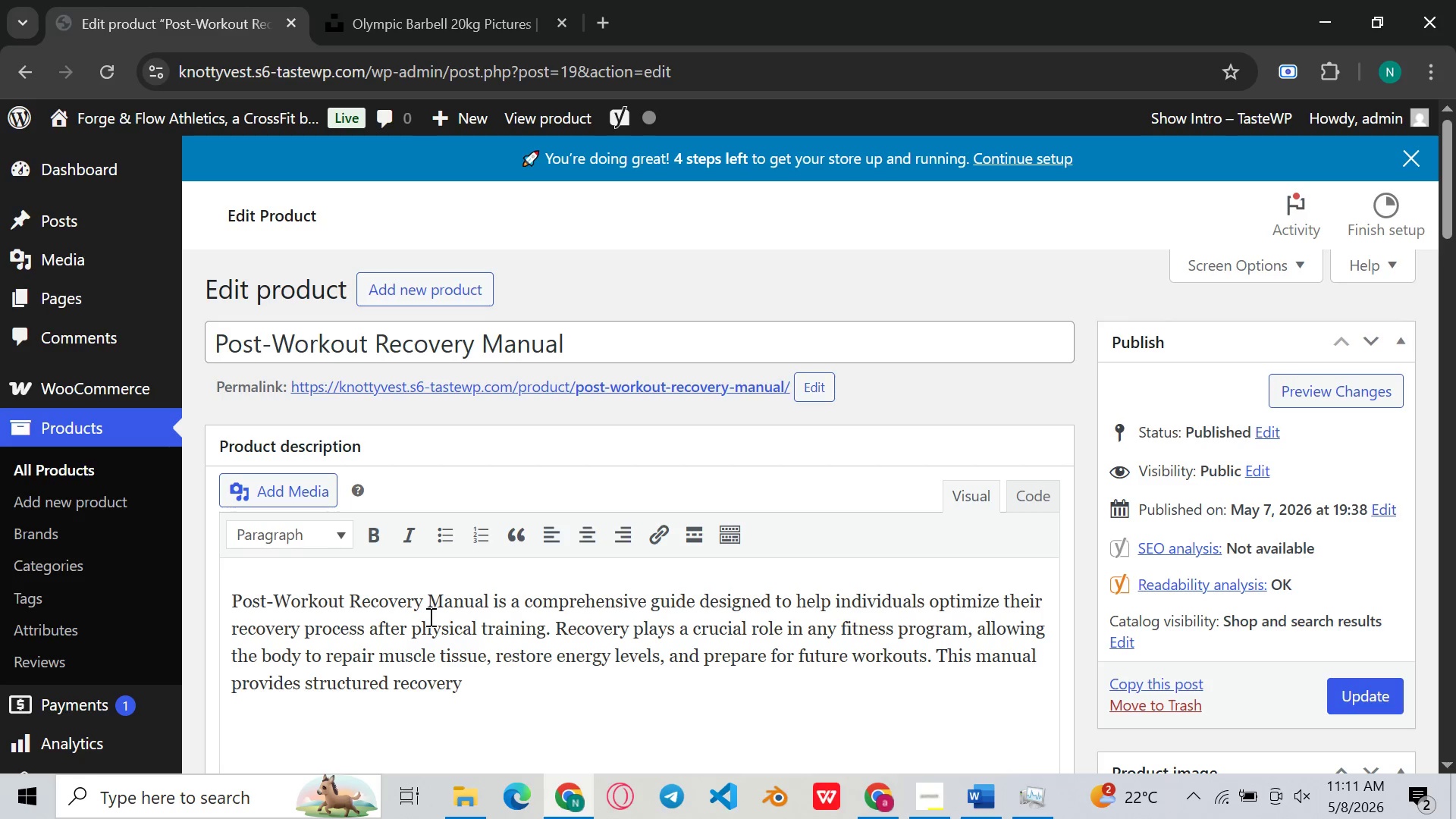 
type(strea)
key(Backspace)
key(Backspace)
type(ategir)
key(Backspace)
type(es that complemment )
key(Backspace)
key(Backspace)
key(Backspace)
key(Backspace)
key(Backspace)
type(ent regular training routines and help support overall )
 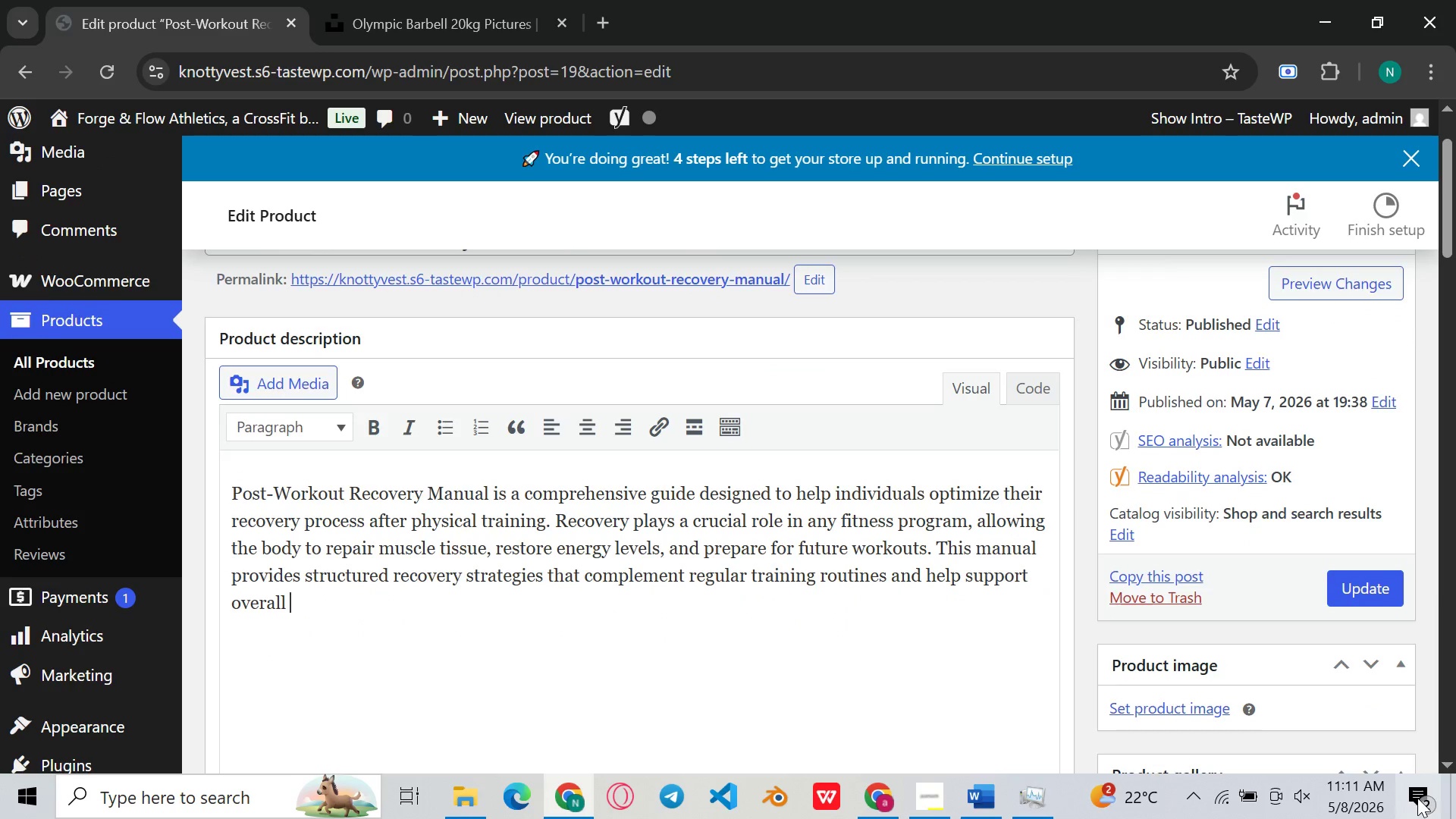 
left_click([1430, 797])
 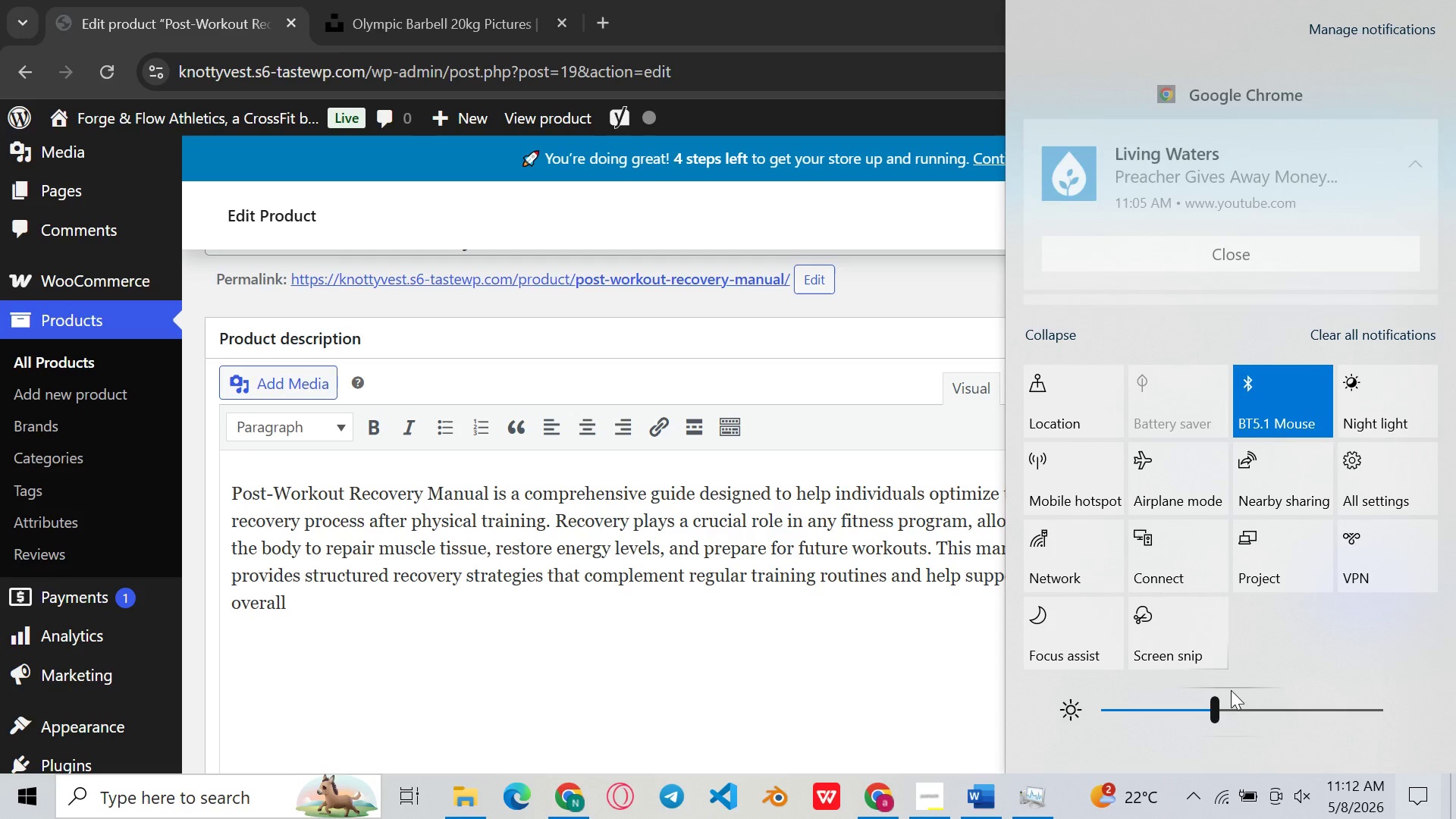 
left_click([1274, 711])
 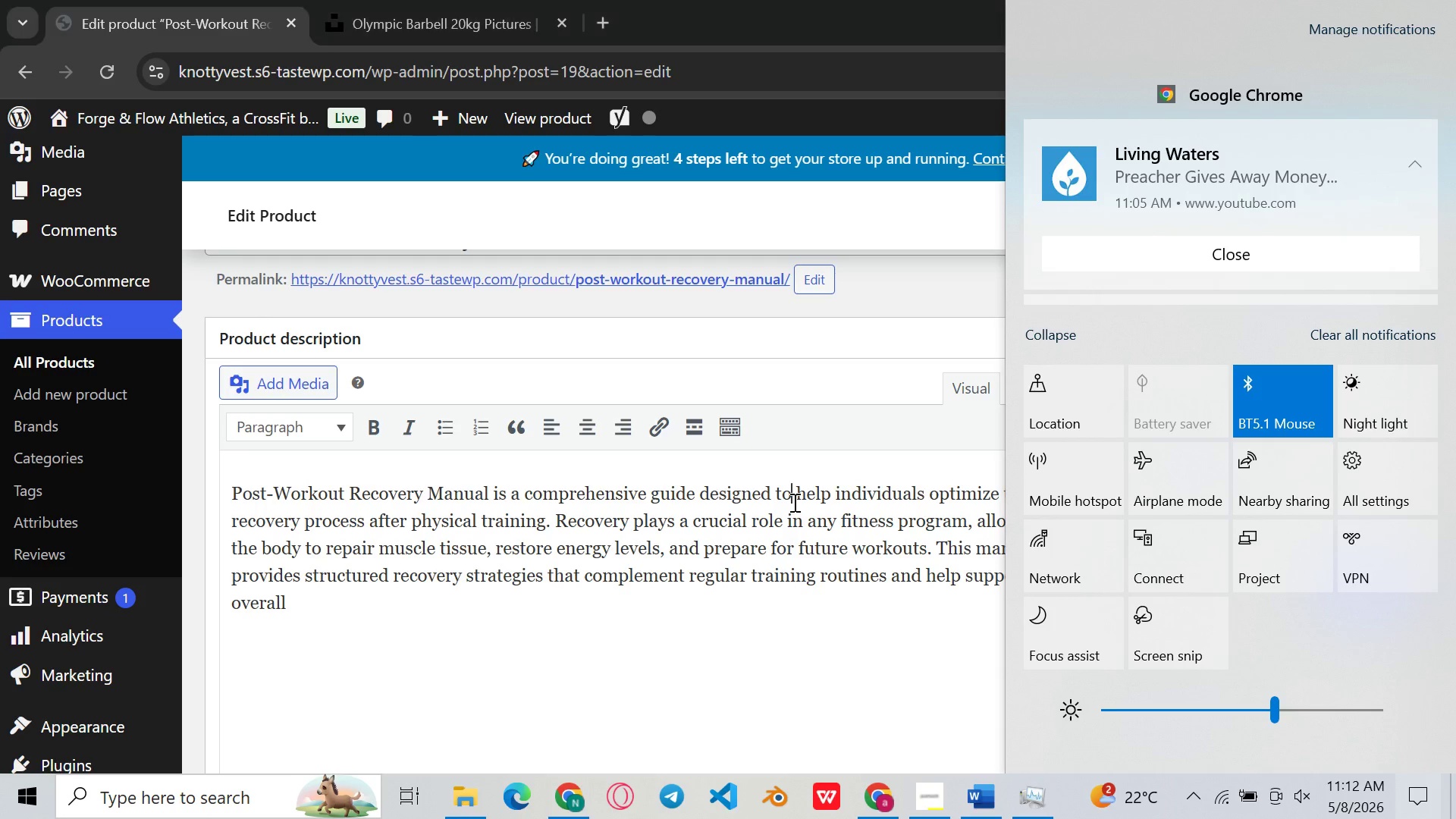 
left_click([793, 502])
 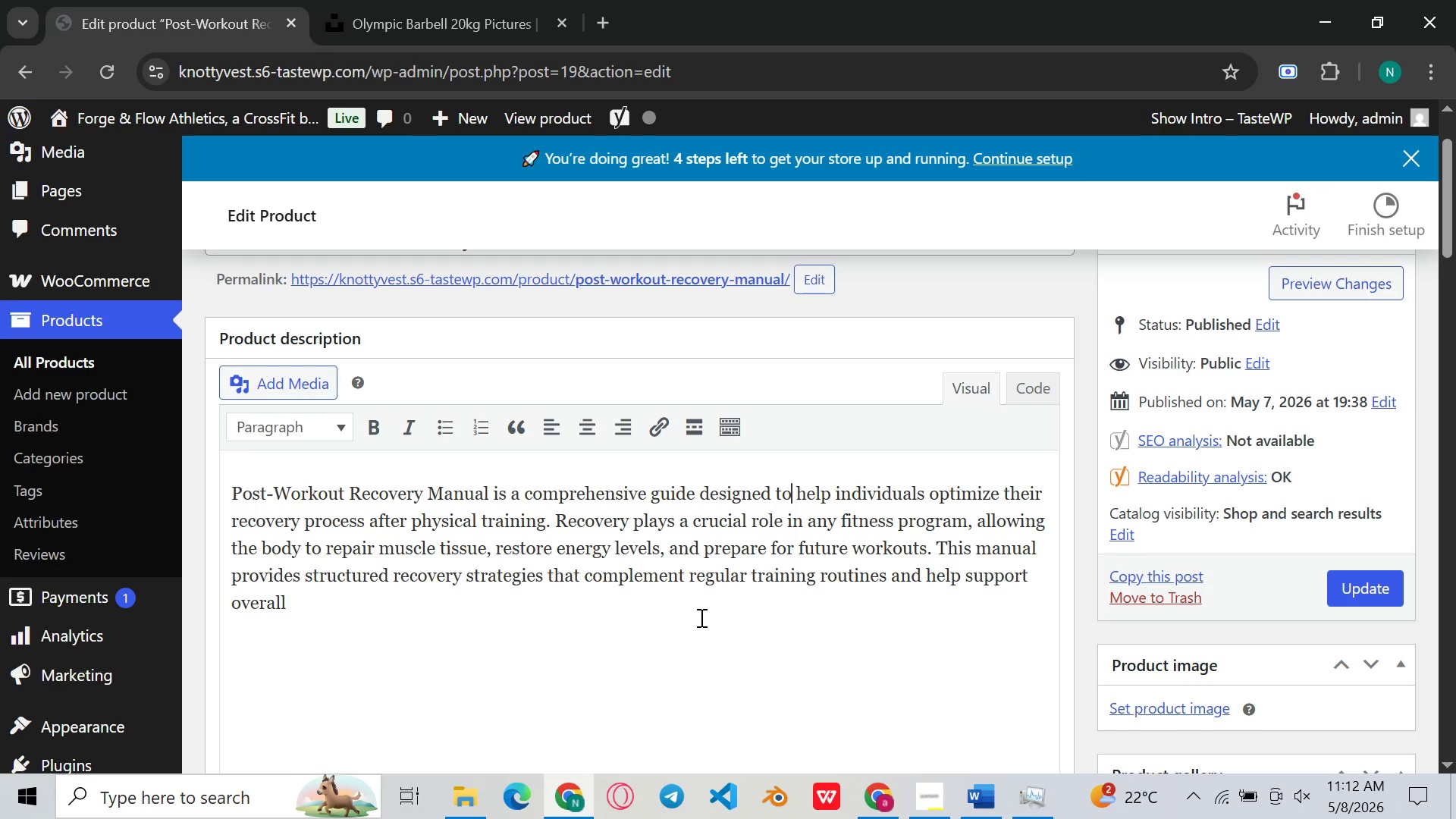 
left_click([700, 617])
 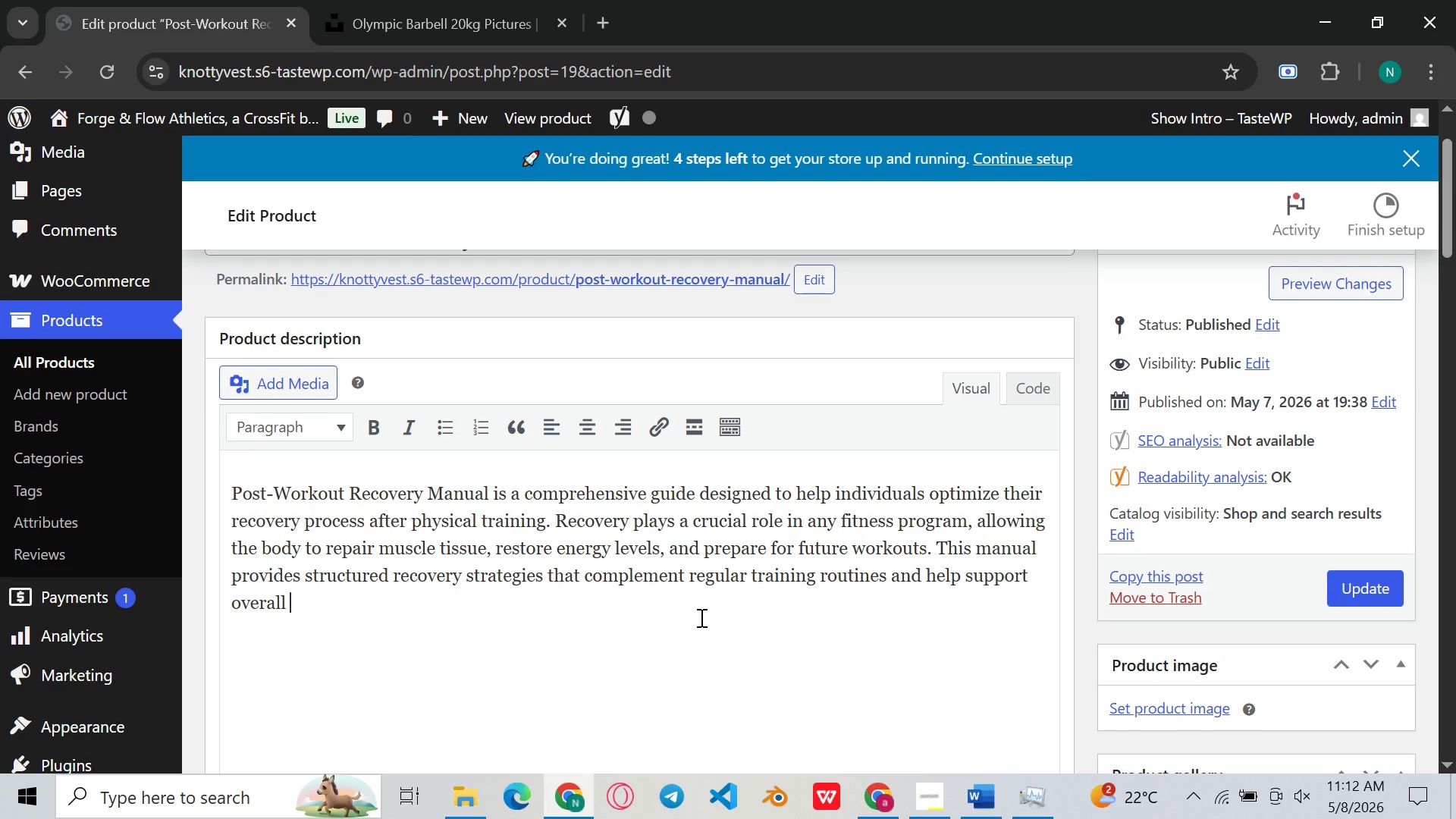 
type(performance )
key(Backspace)
type(, mp)
key(Backspace)
type(obility )
 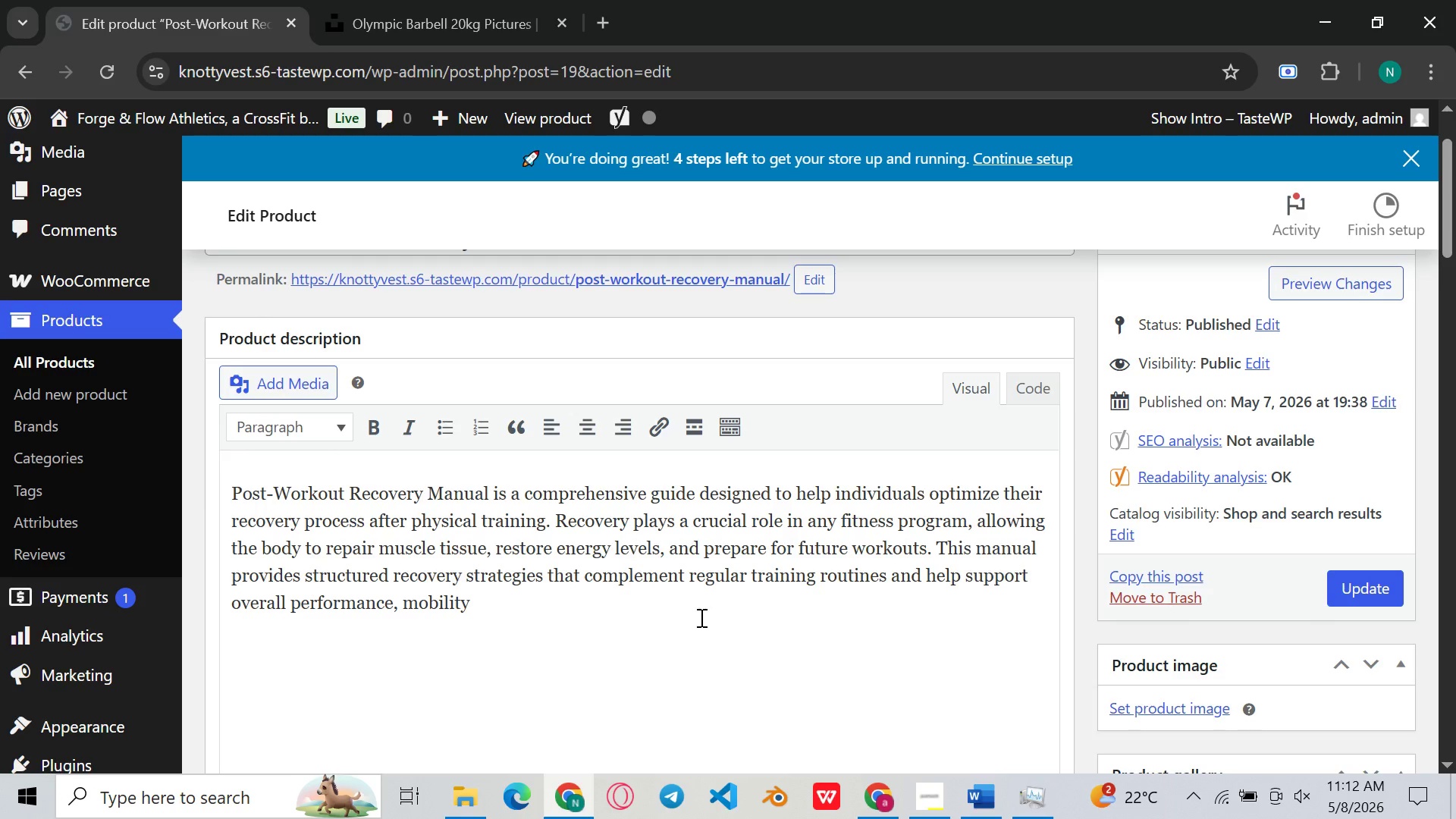 
wait(6.67)
 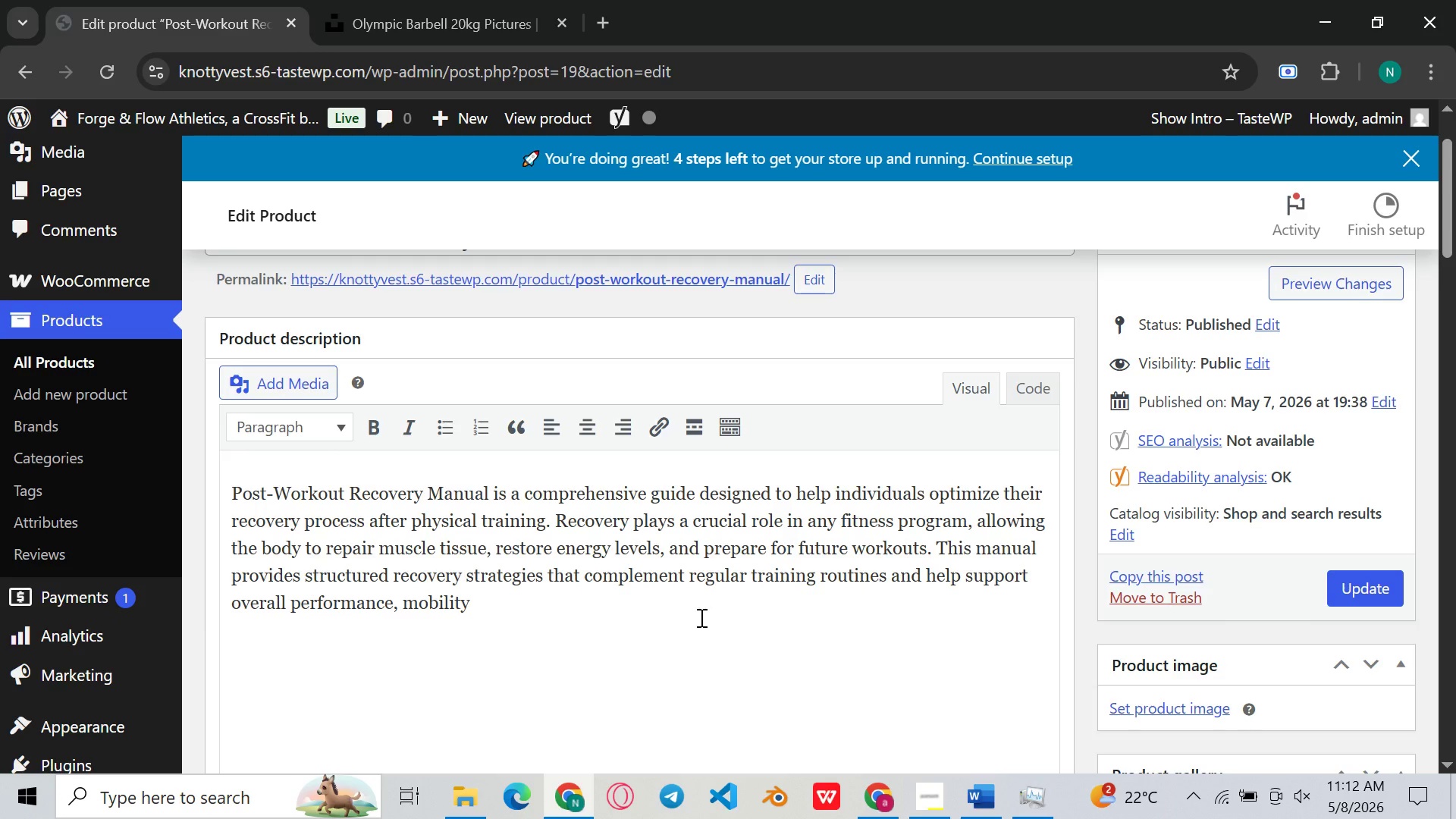 
key(Backspace)
type(, and long-term physical health.)
 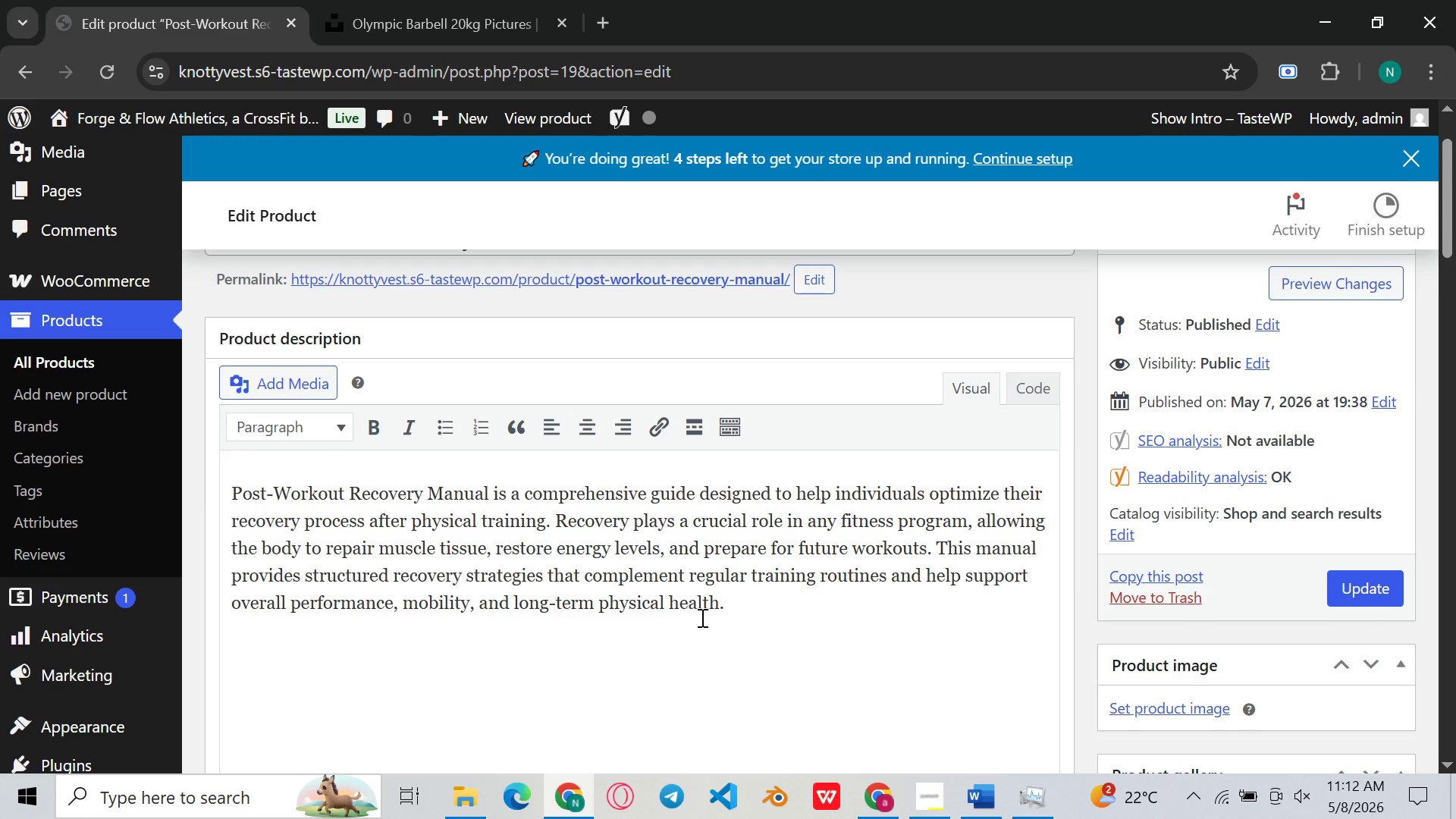 
key(Enter)
 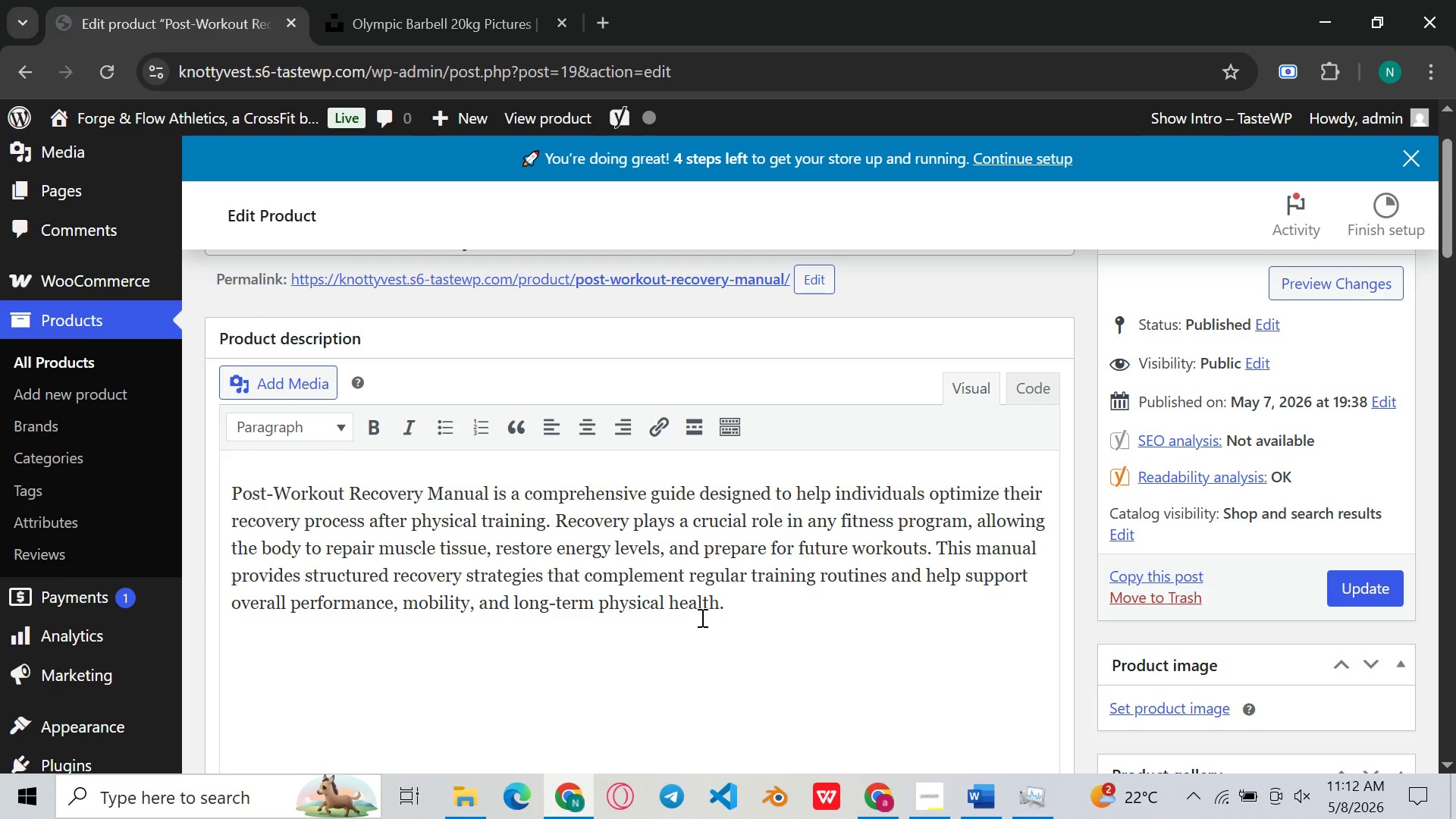 
wait(5.11)
 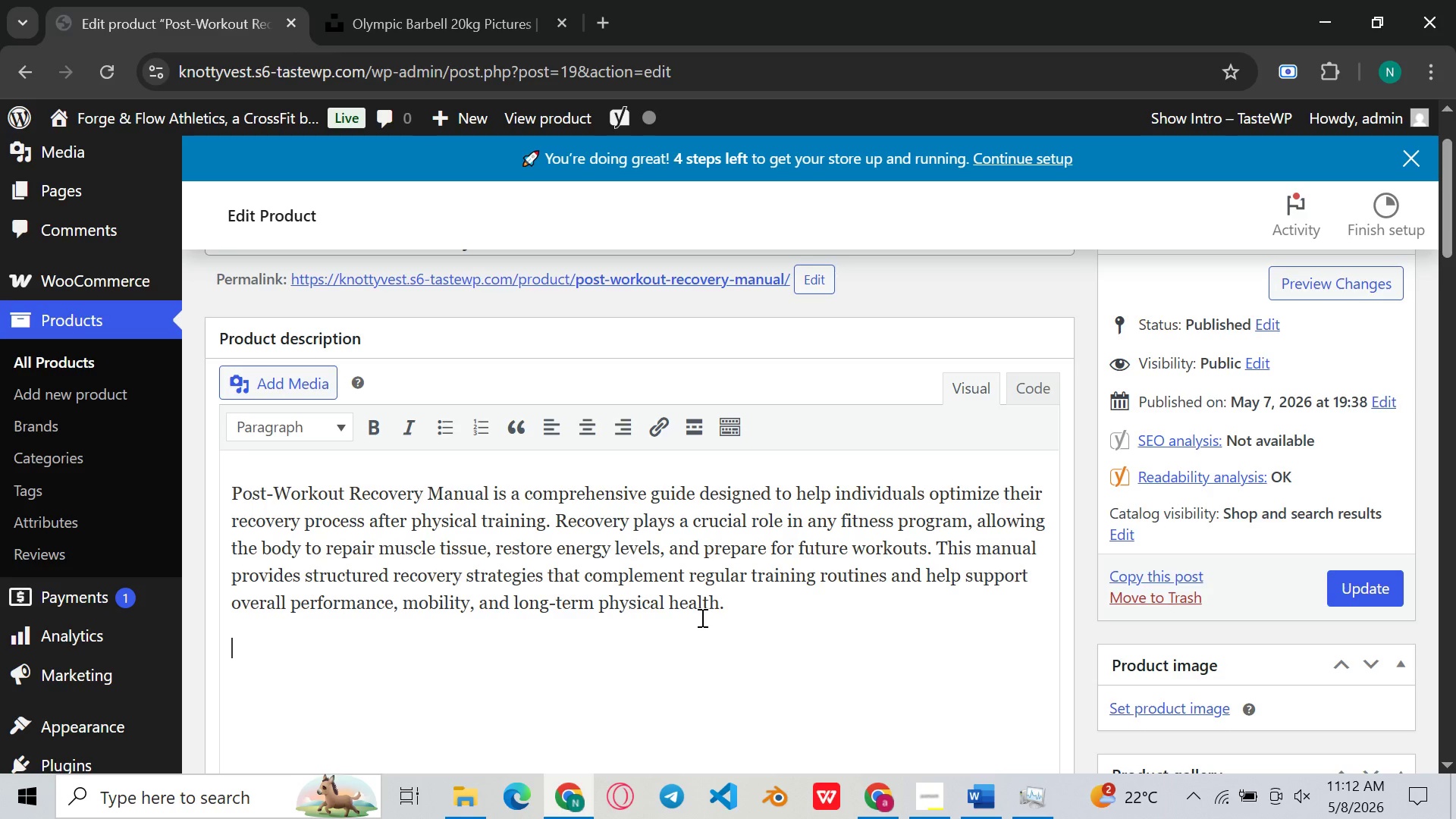 
type(This recovery )
key(Backspace)
type(-focused program explains practical techniques that athle)
 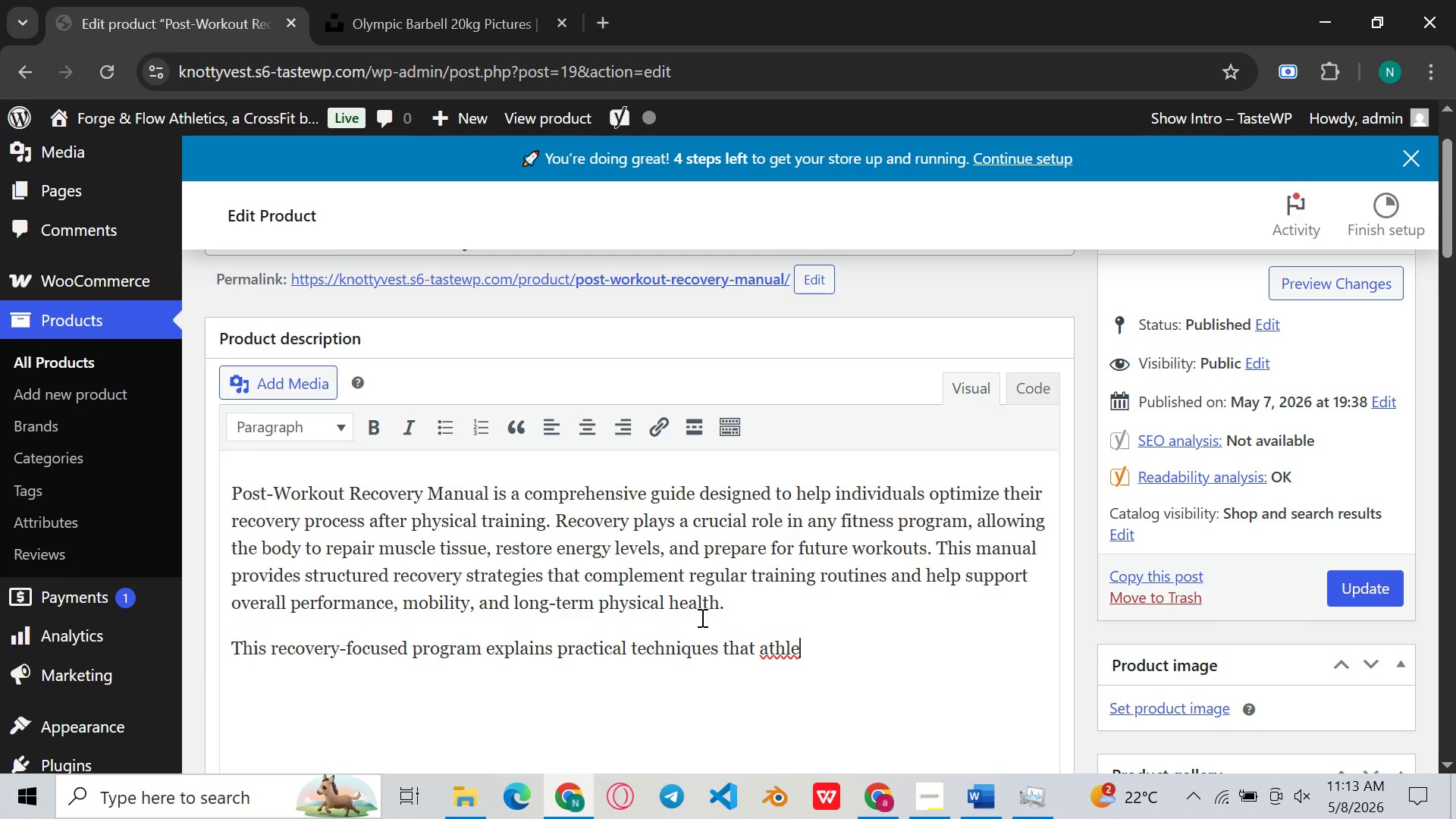 
type(tes and fitness enthusiast )
key(Backspace)
type(s as simply taking time off the)
key(Backspace)
key(Backspace)
key(Backspace)
key(Backspace)
type(, the)
 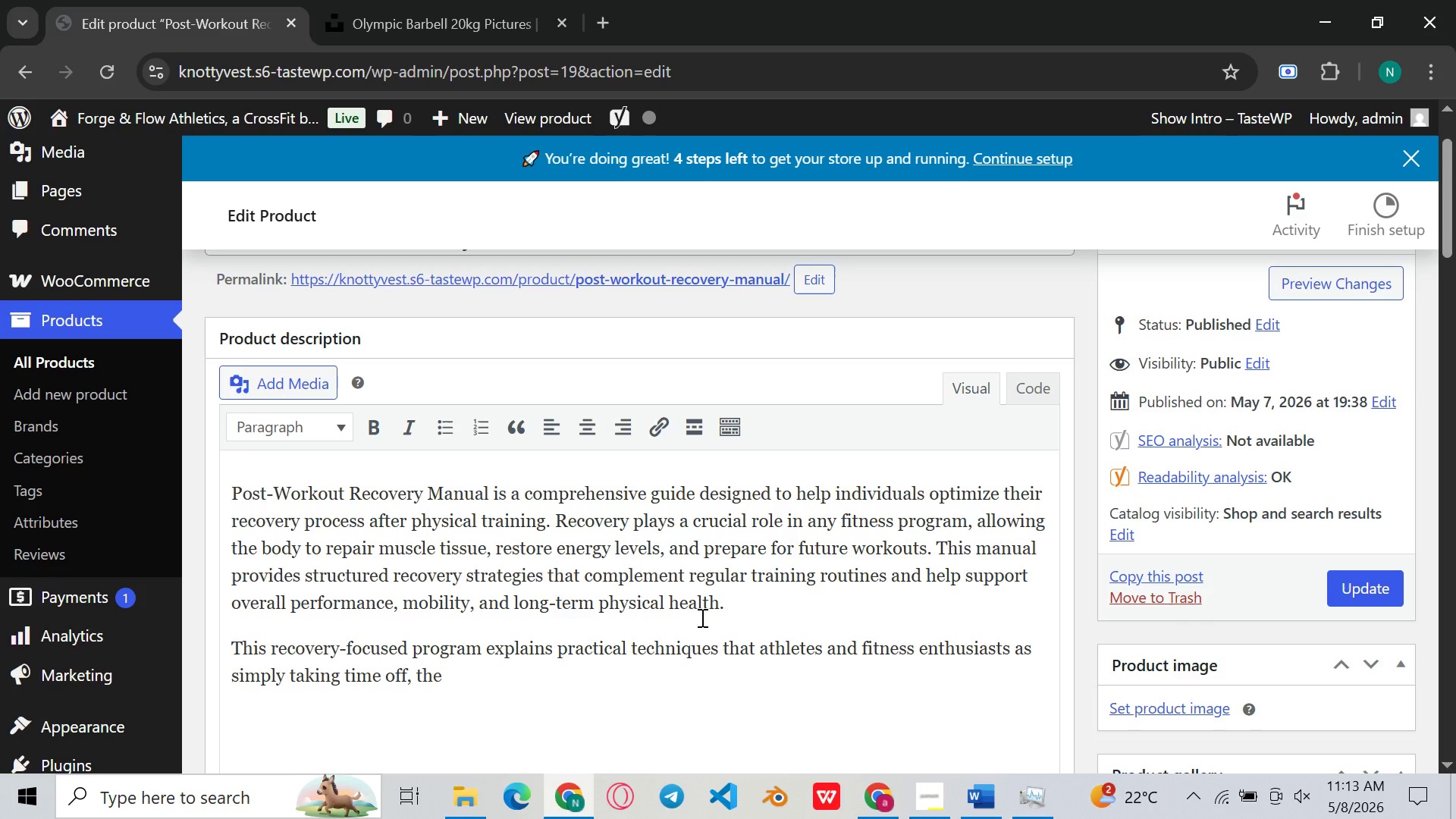 
type( guide introduces structures )
key(Backspace)
key(Backspace)
type(d methods such as mobility work, strec)
key(Backspace)
type(thing=)
key(Backspace)
key(Backspace)
key(Backspace)
key(Backspace)
key(Backspace)
type(ching)
 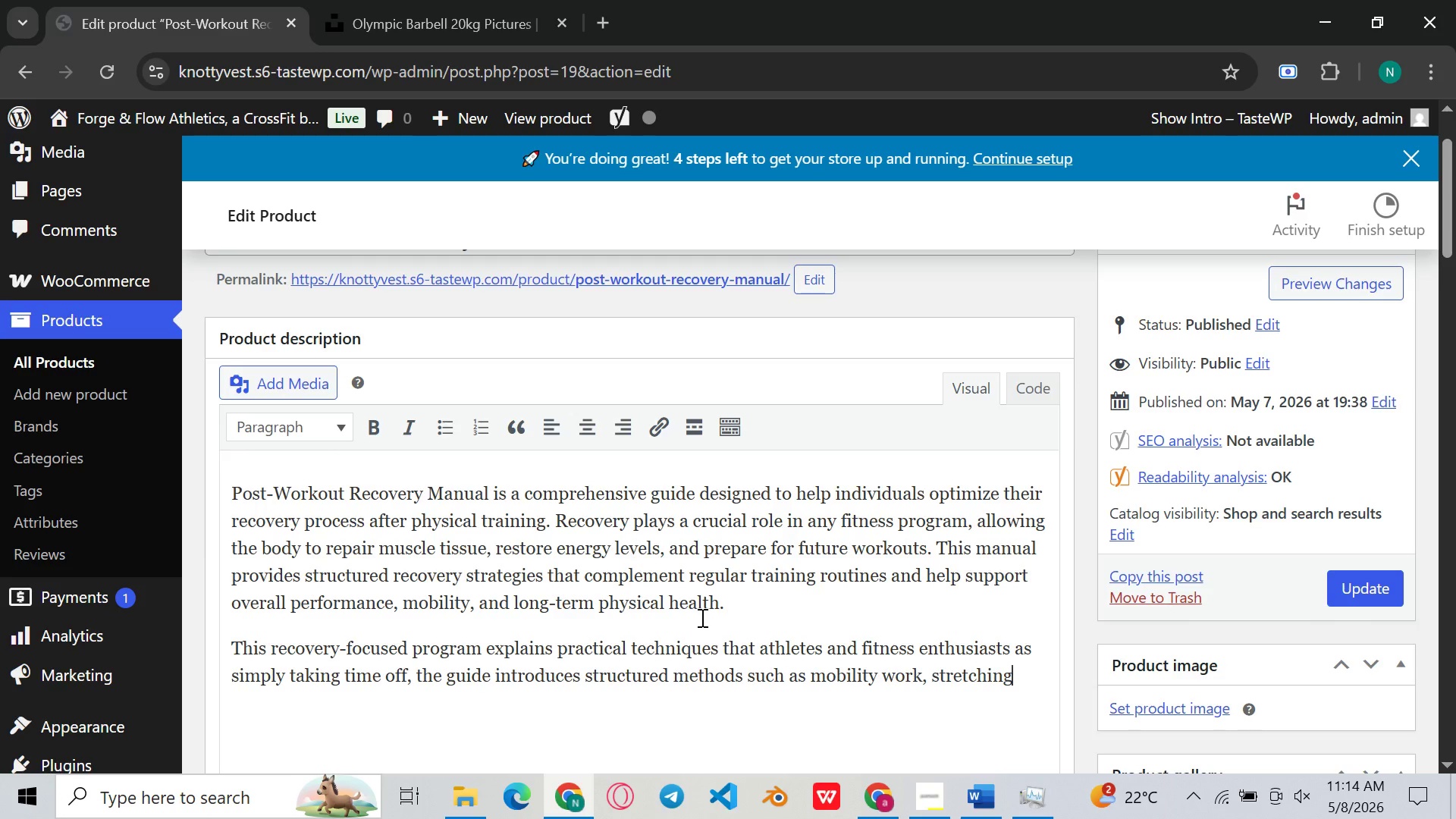 
wait(5.39)
 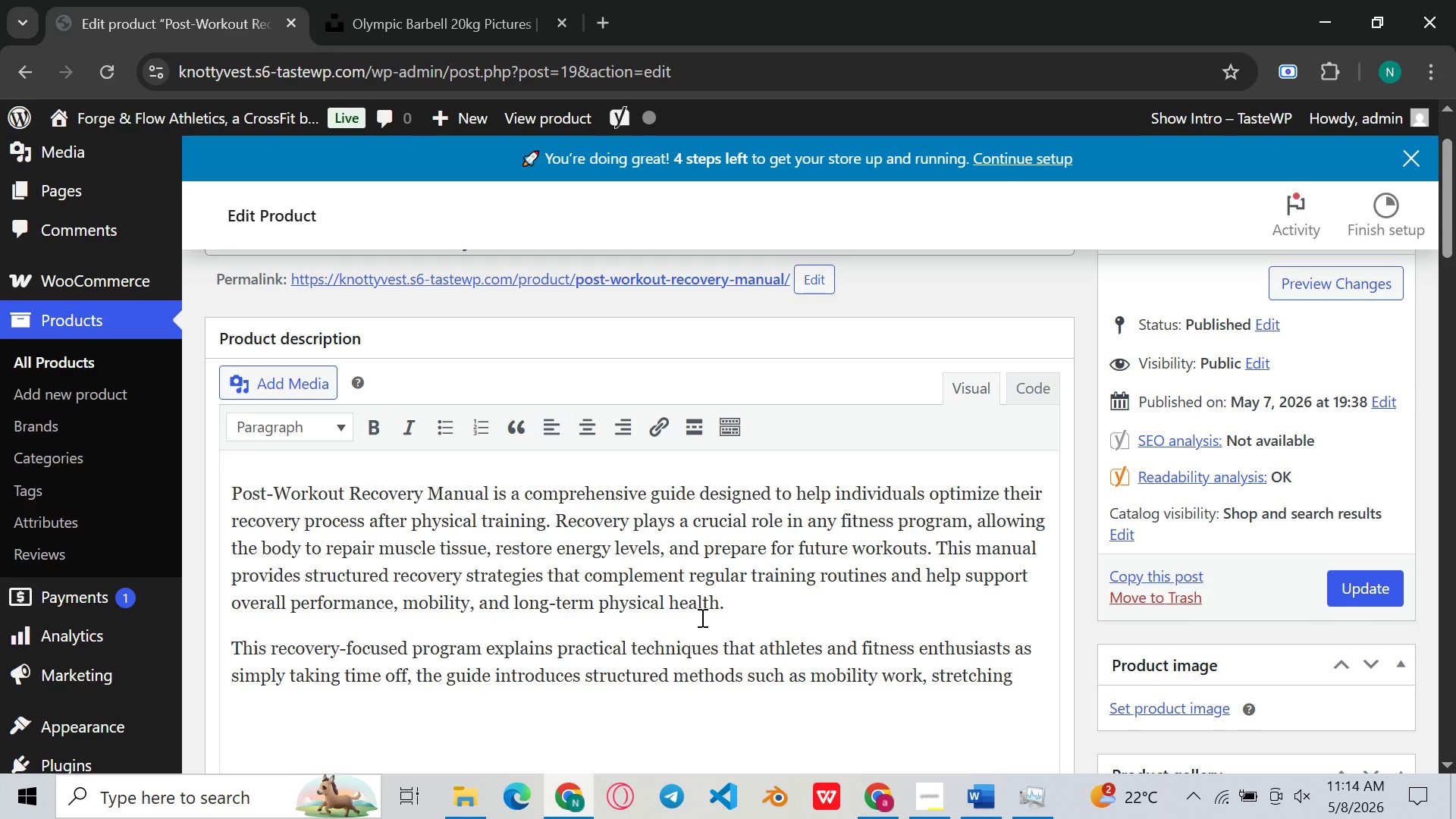 
key(Space)
 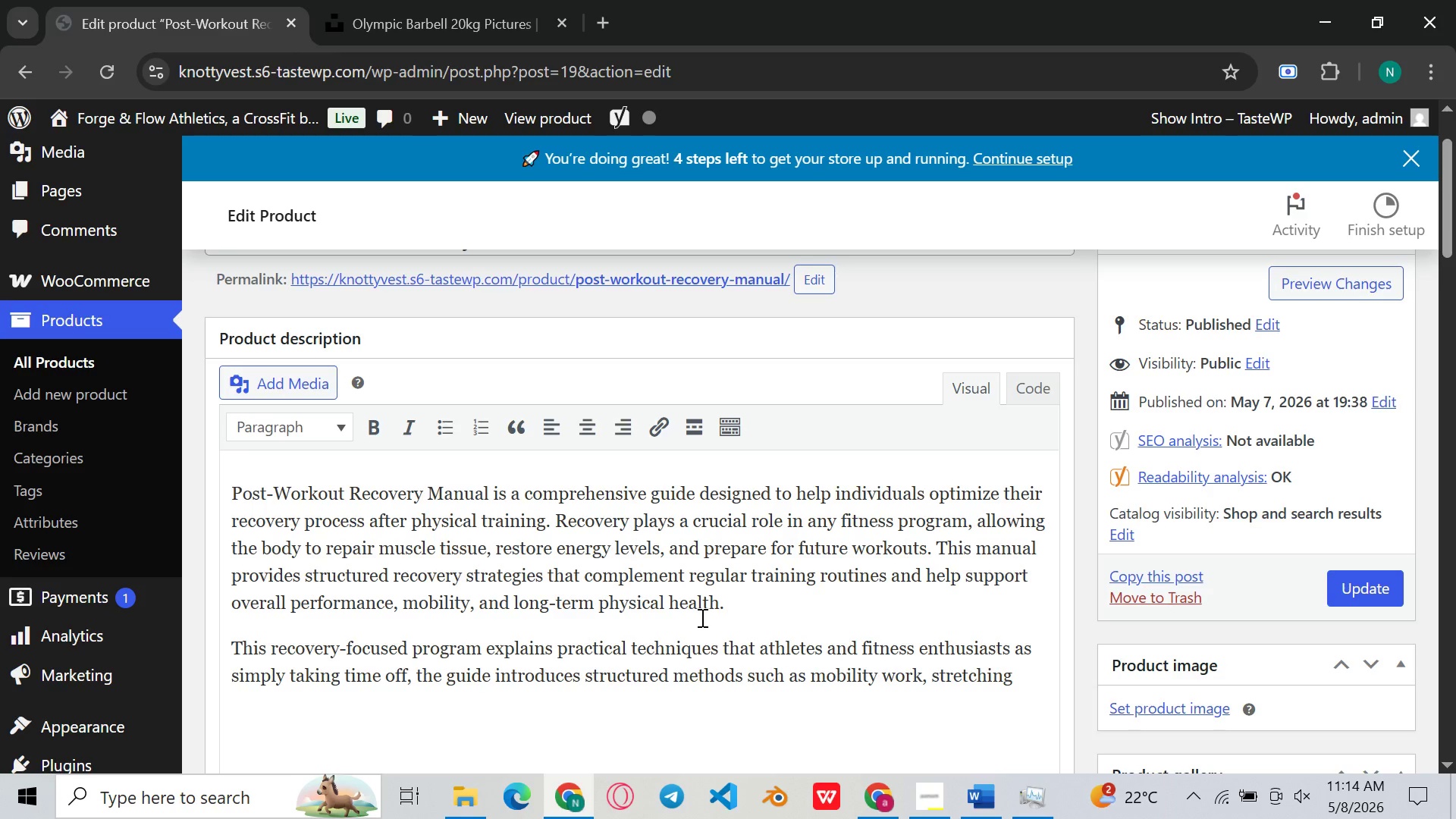 
wait(5.05)
 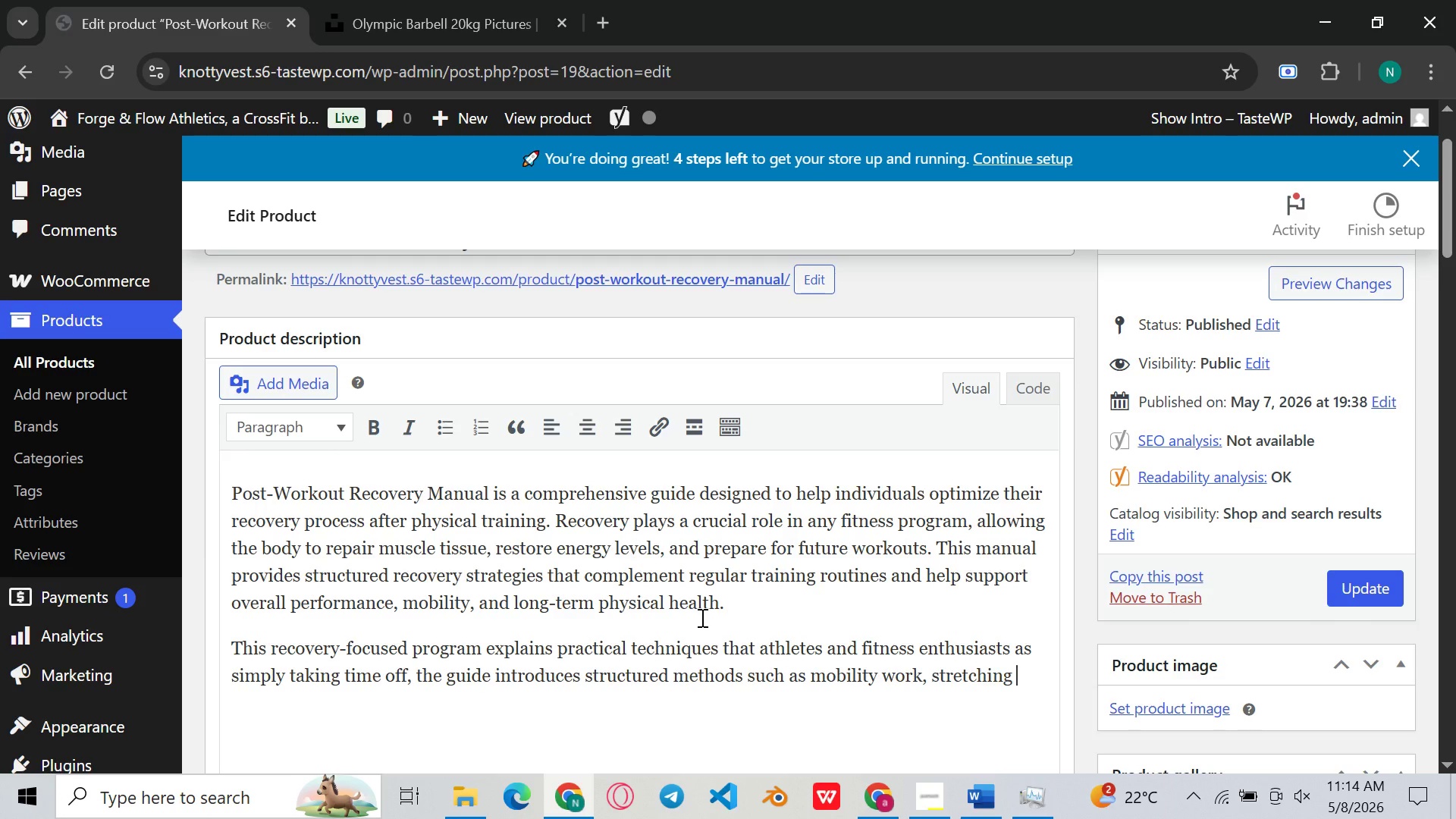 
type(routines, )
 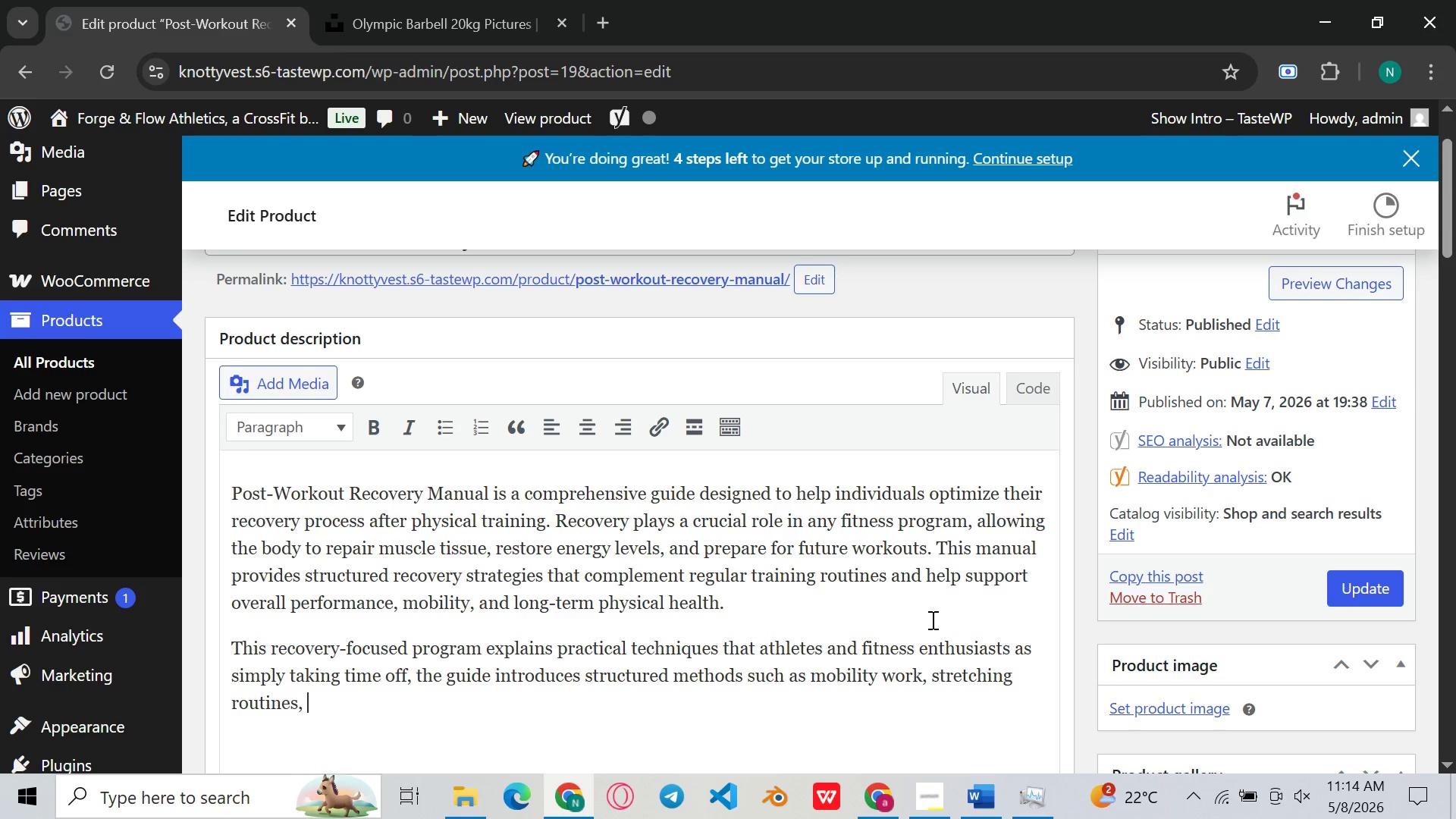 
left_click([981, 818])
 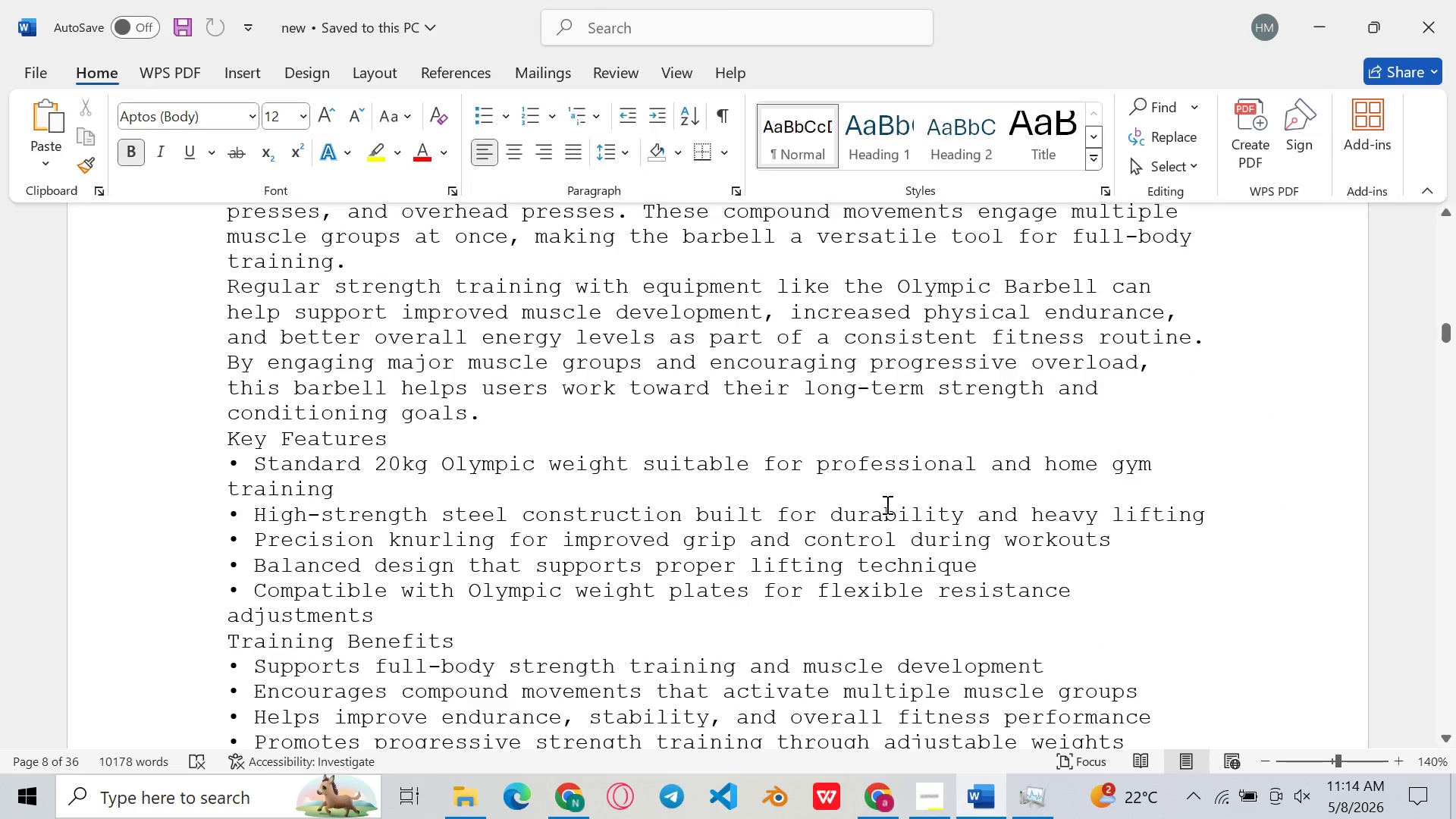 
scroll: coordinate [886, 504], scroll_direction: none, amount: 0.0
 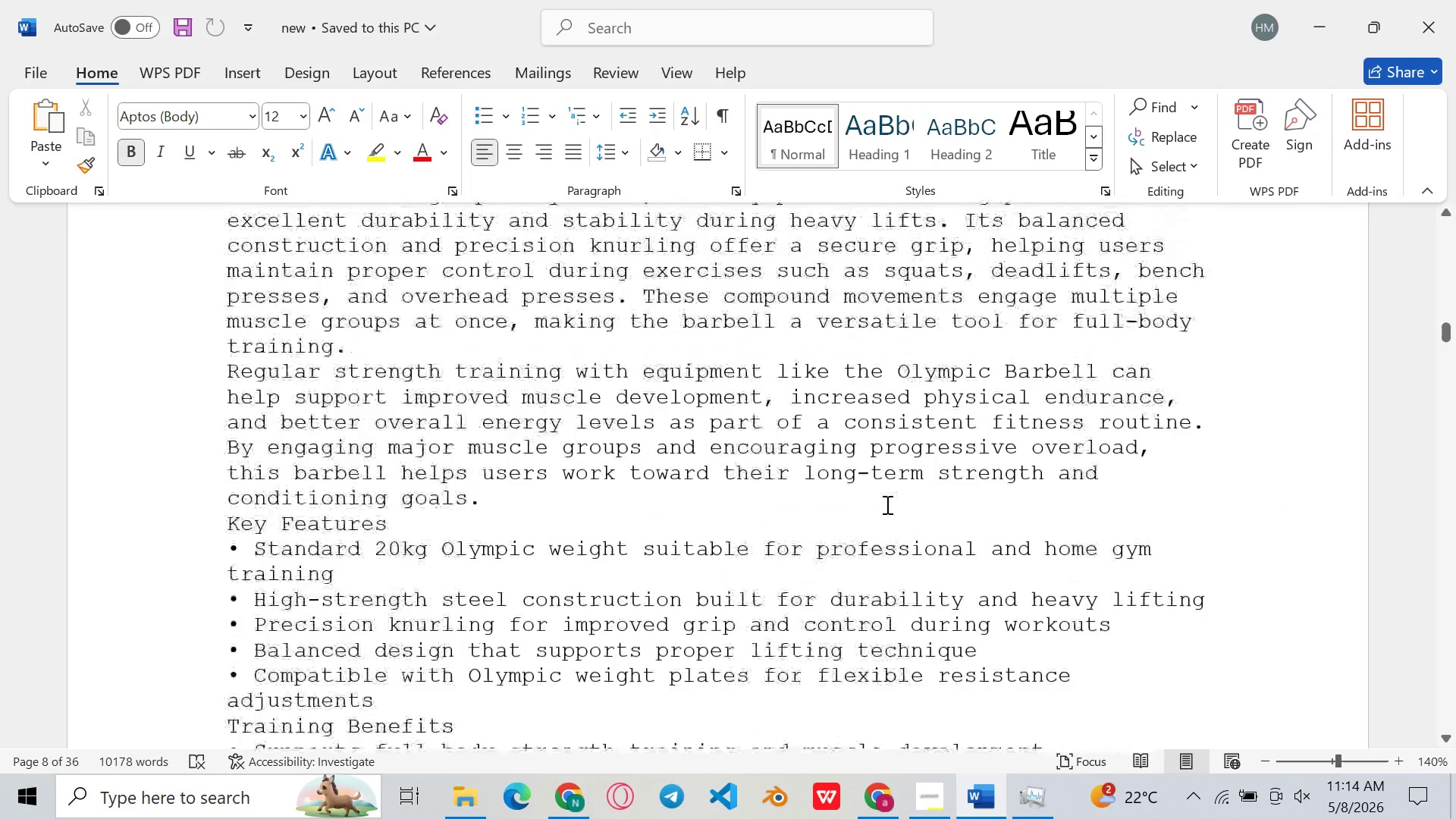 
scroll: coordinate [886, 504], scroll_direction: up, amount: 2.0
 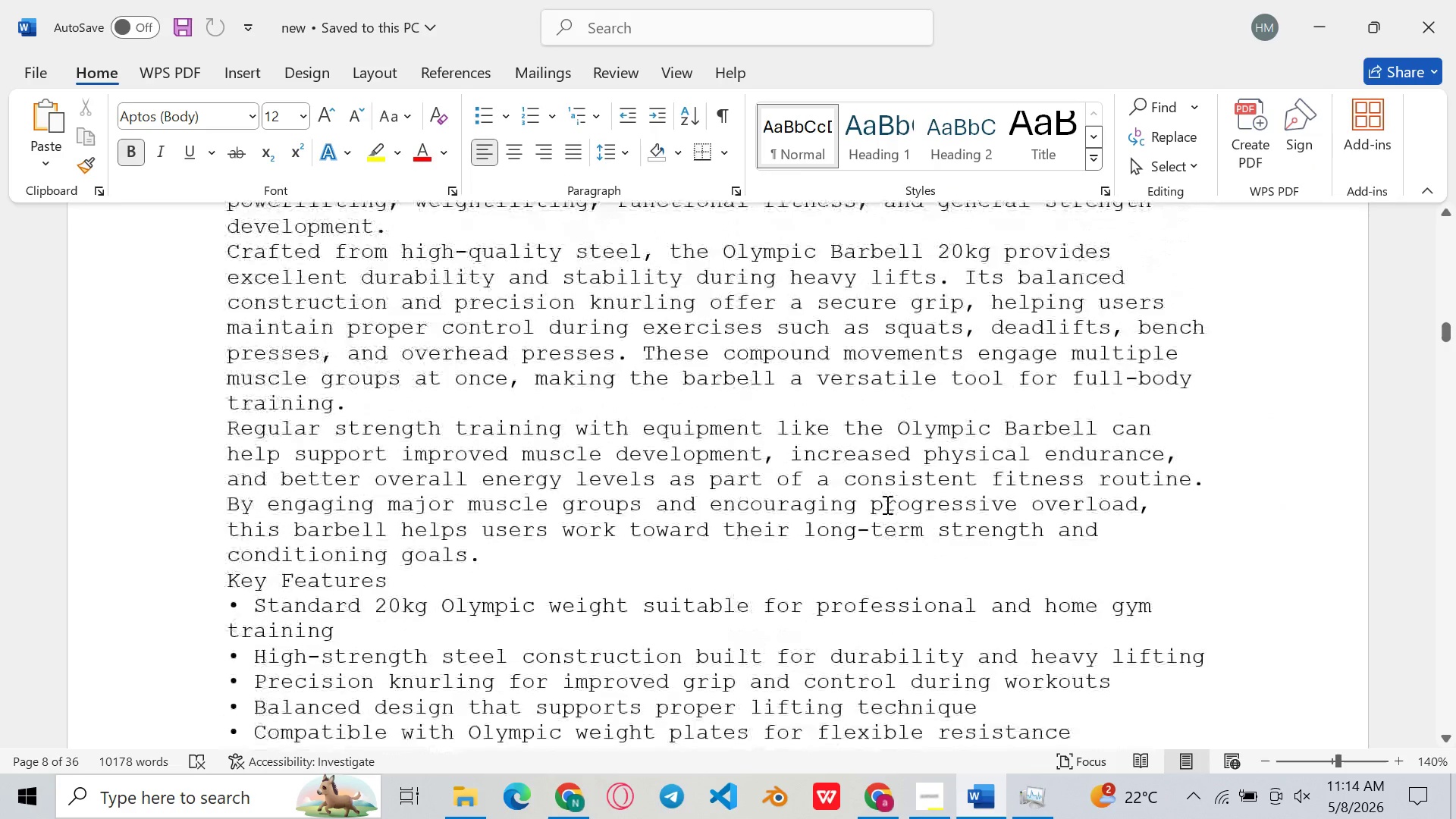 
scroll: coordinate [886, 504], scroll_direction: down, amount: 20.0
 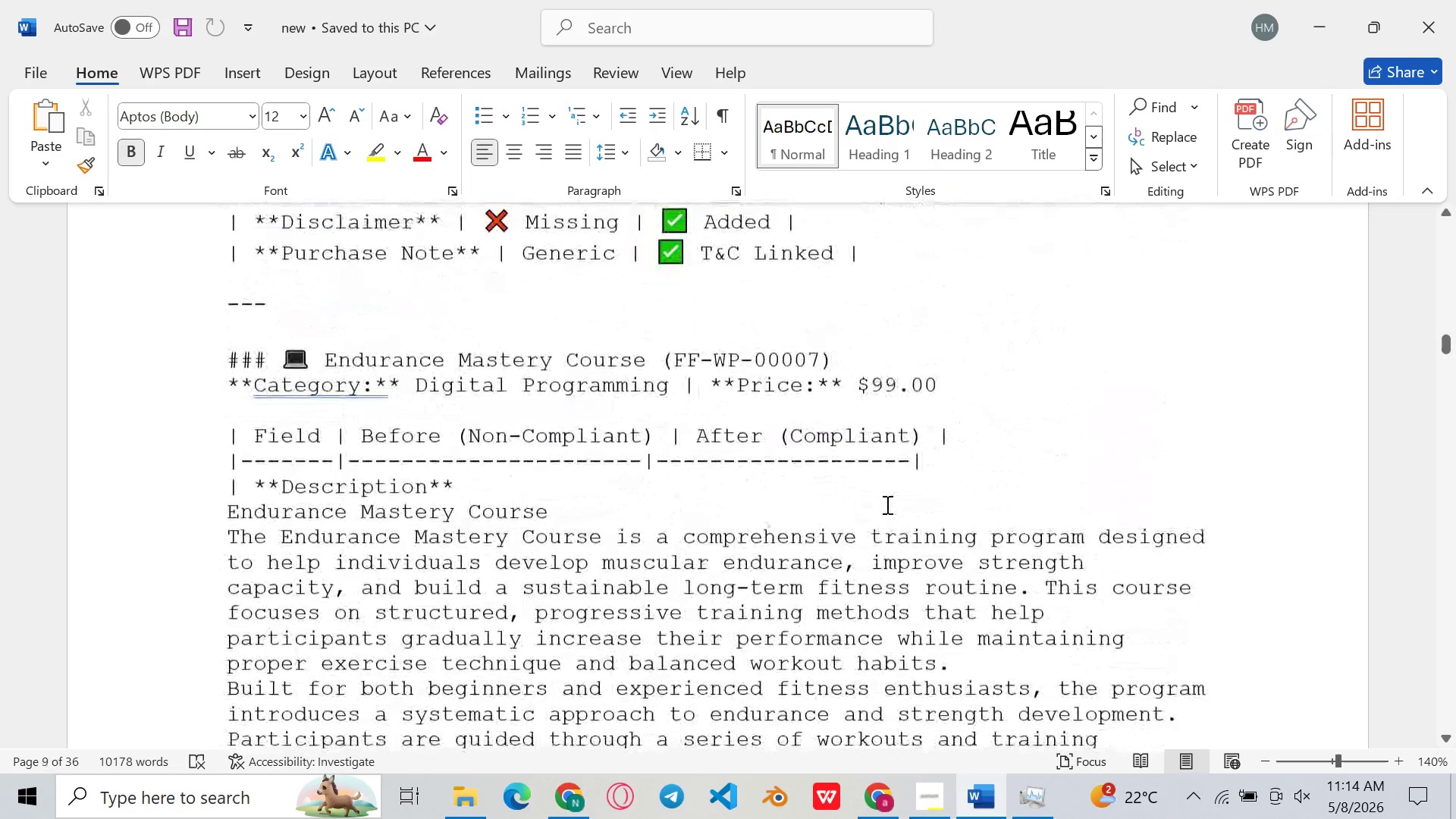 
scroll: coordinate [886, 504], scroll_direction: up, amount: 52.0
 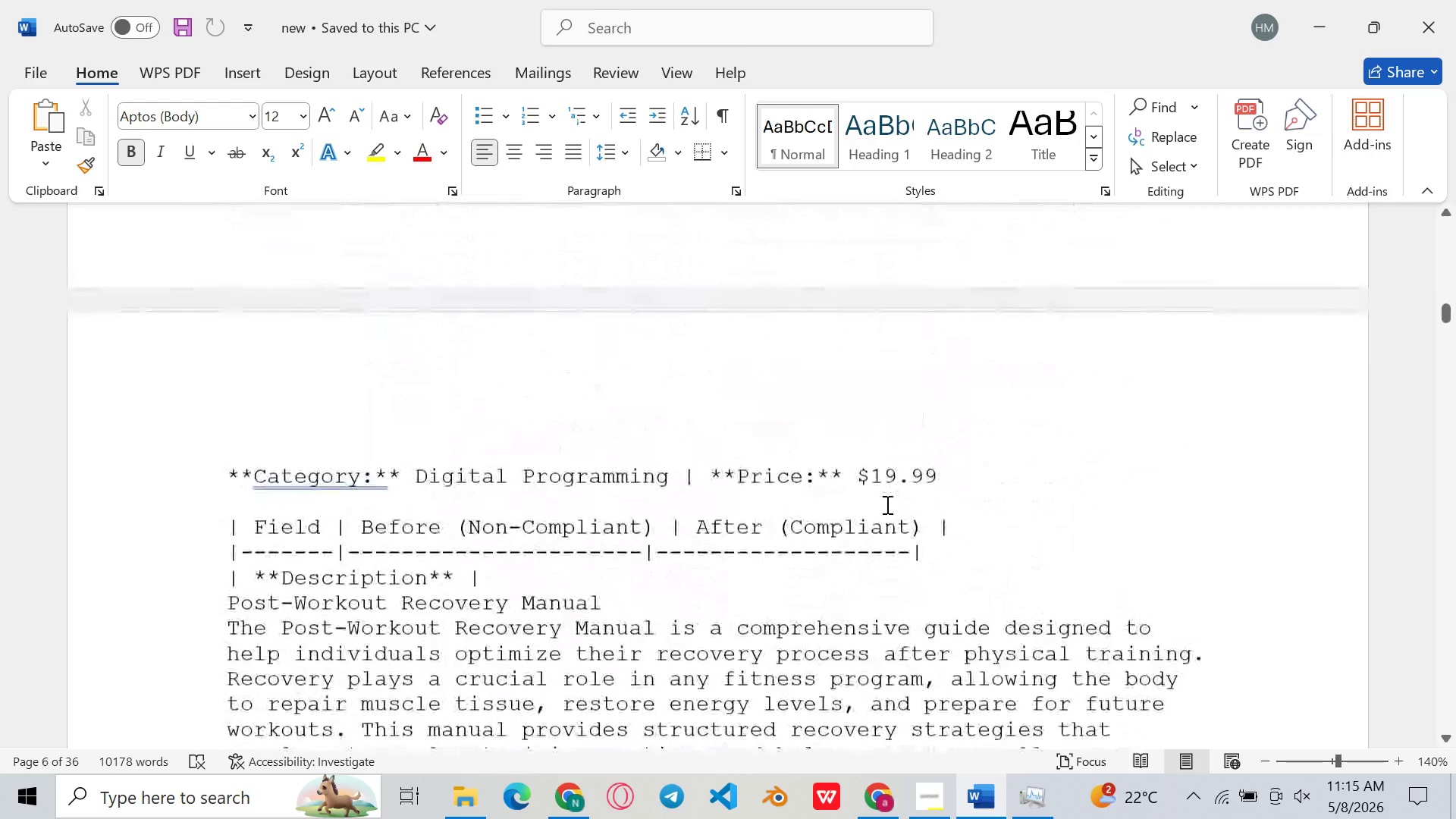 
scroll: coordinate [886, 504], scroll_direction: down, amount: 7.0
 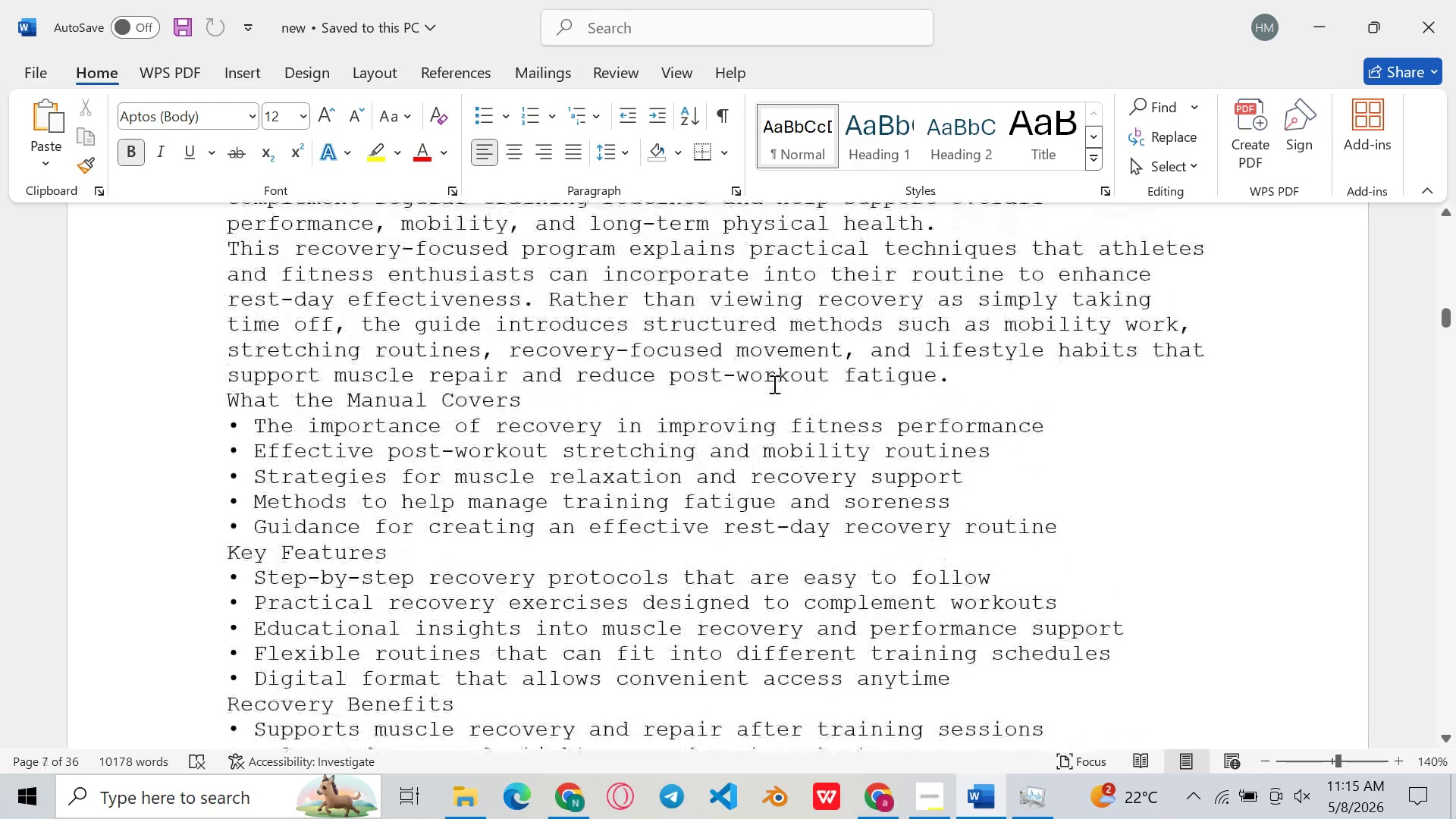 
left_click([773, 384])
 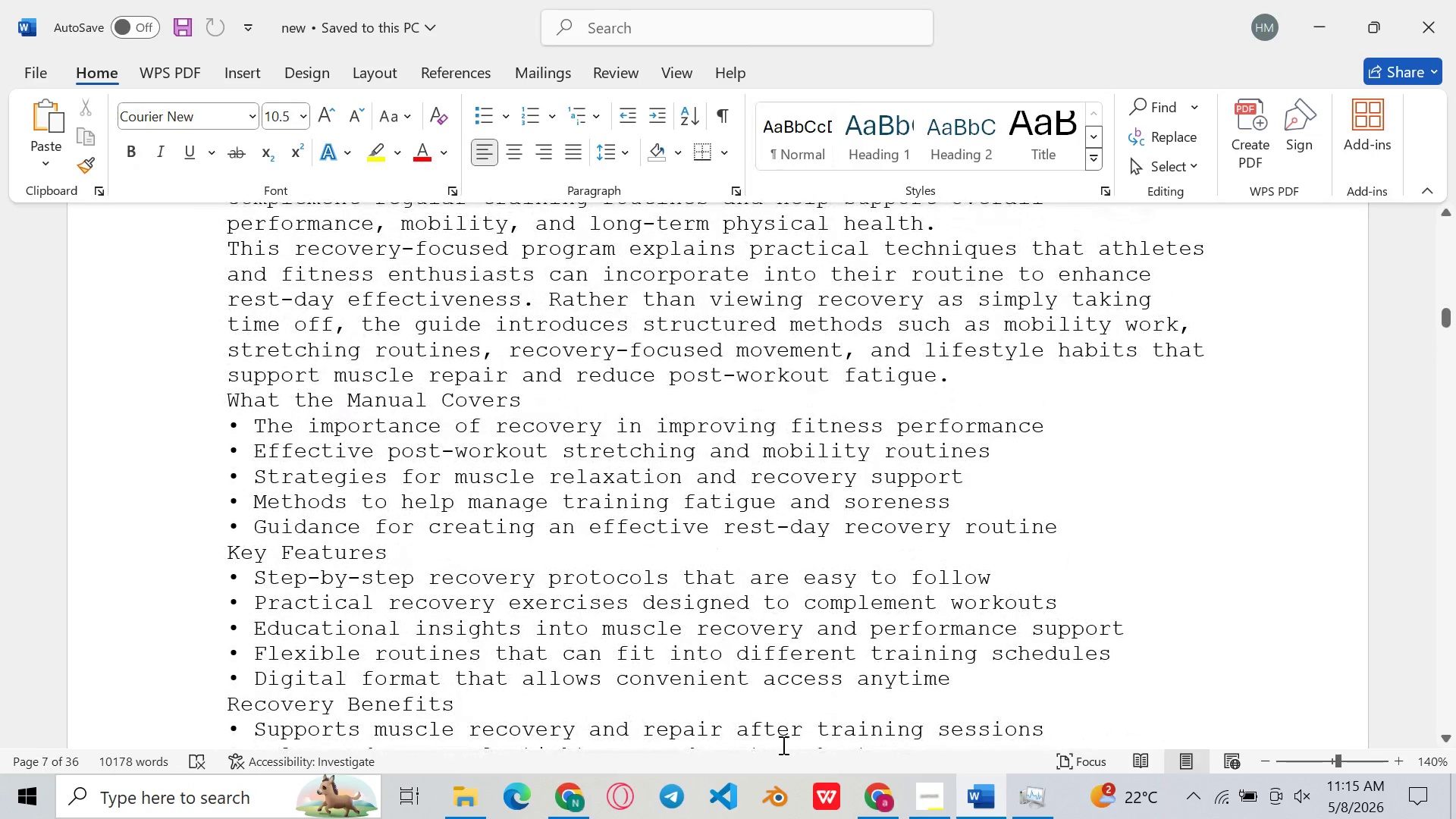 
left_click([880, 793])
 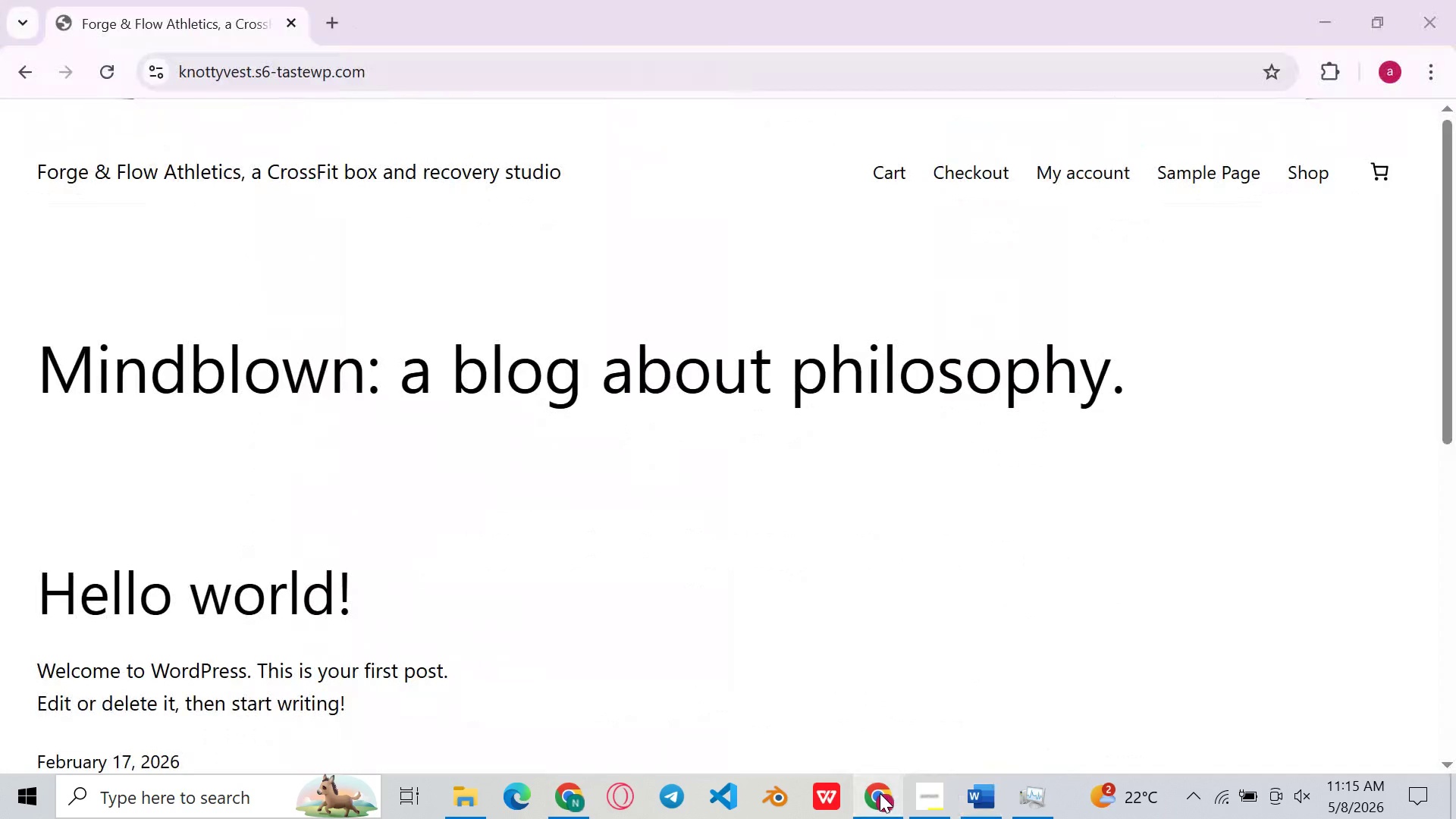 
left_click([880, 793])
 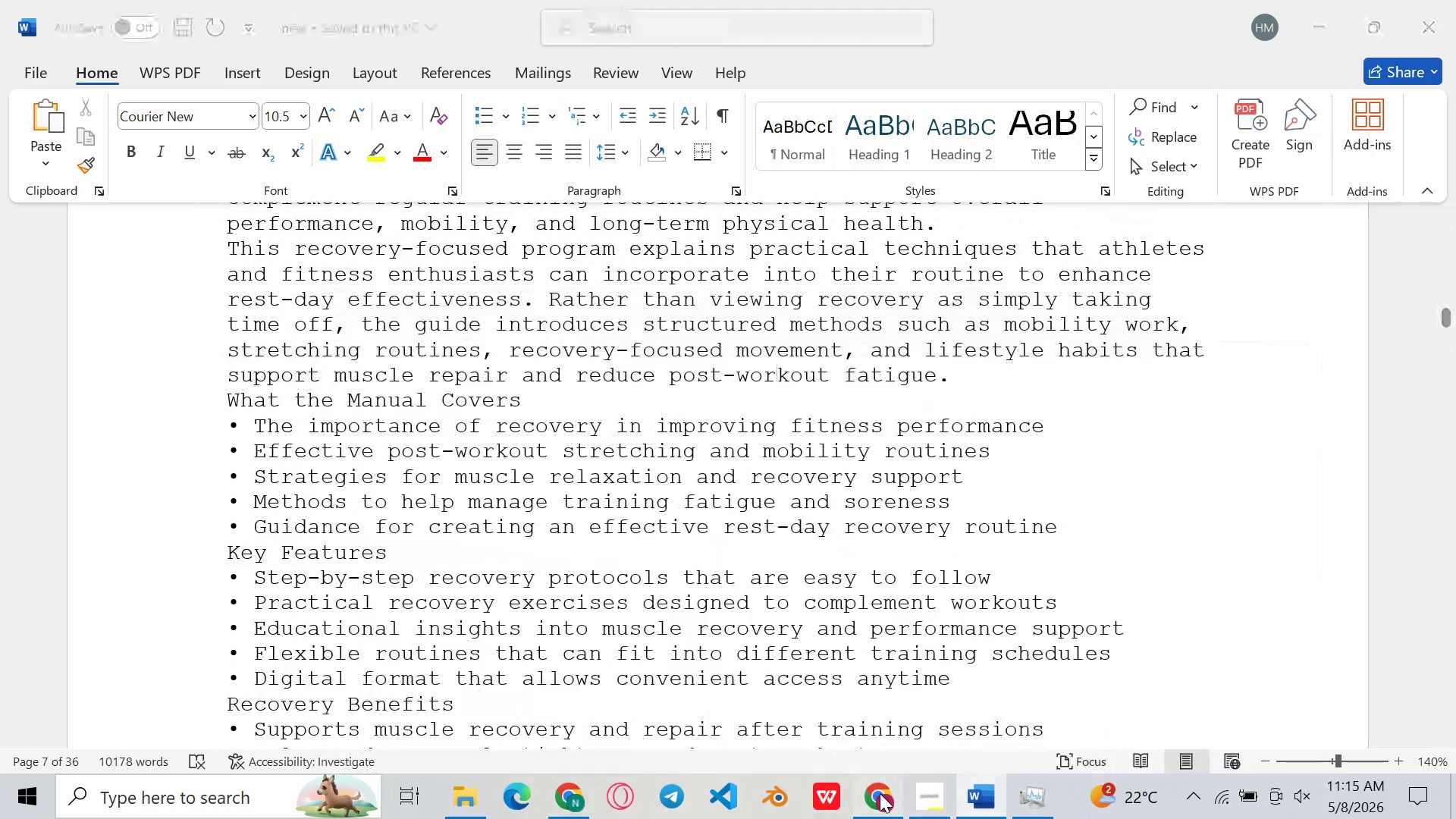 
left_click([880, 793])
 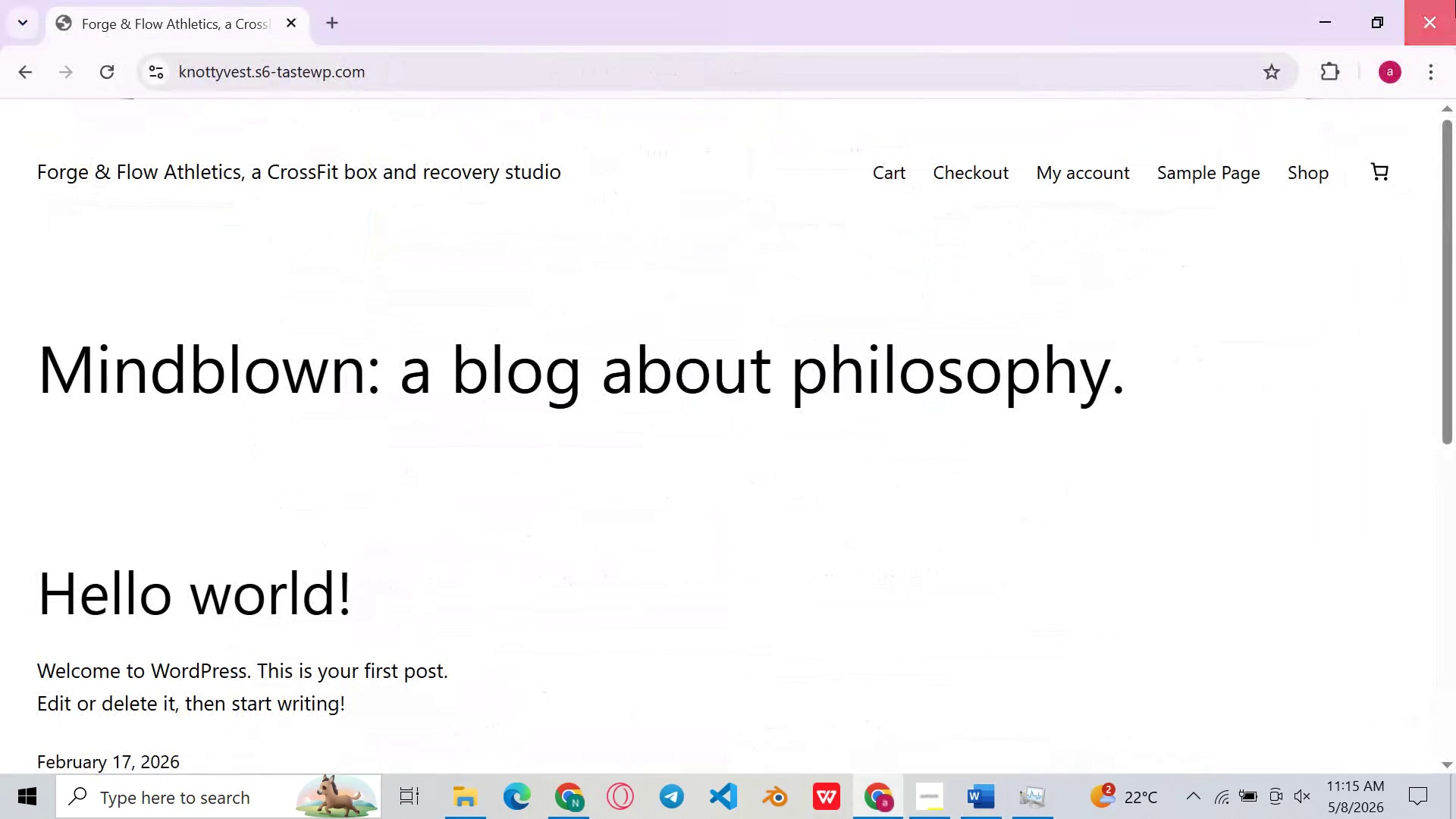 
left_click([1455, 0])
 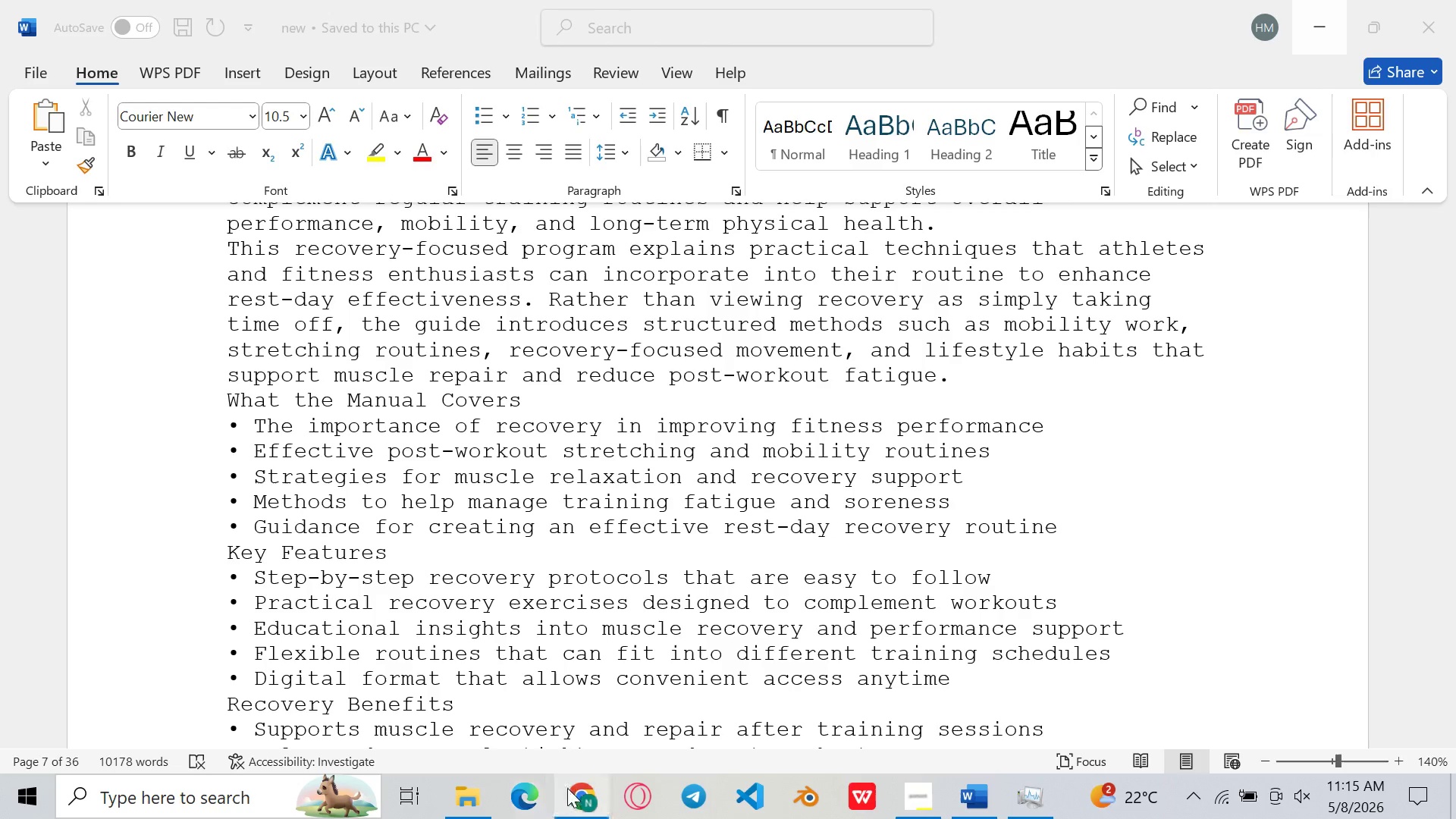 
left_click([567, 788])
 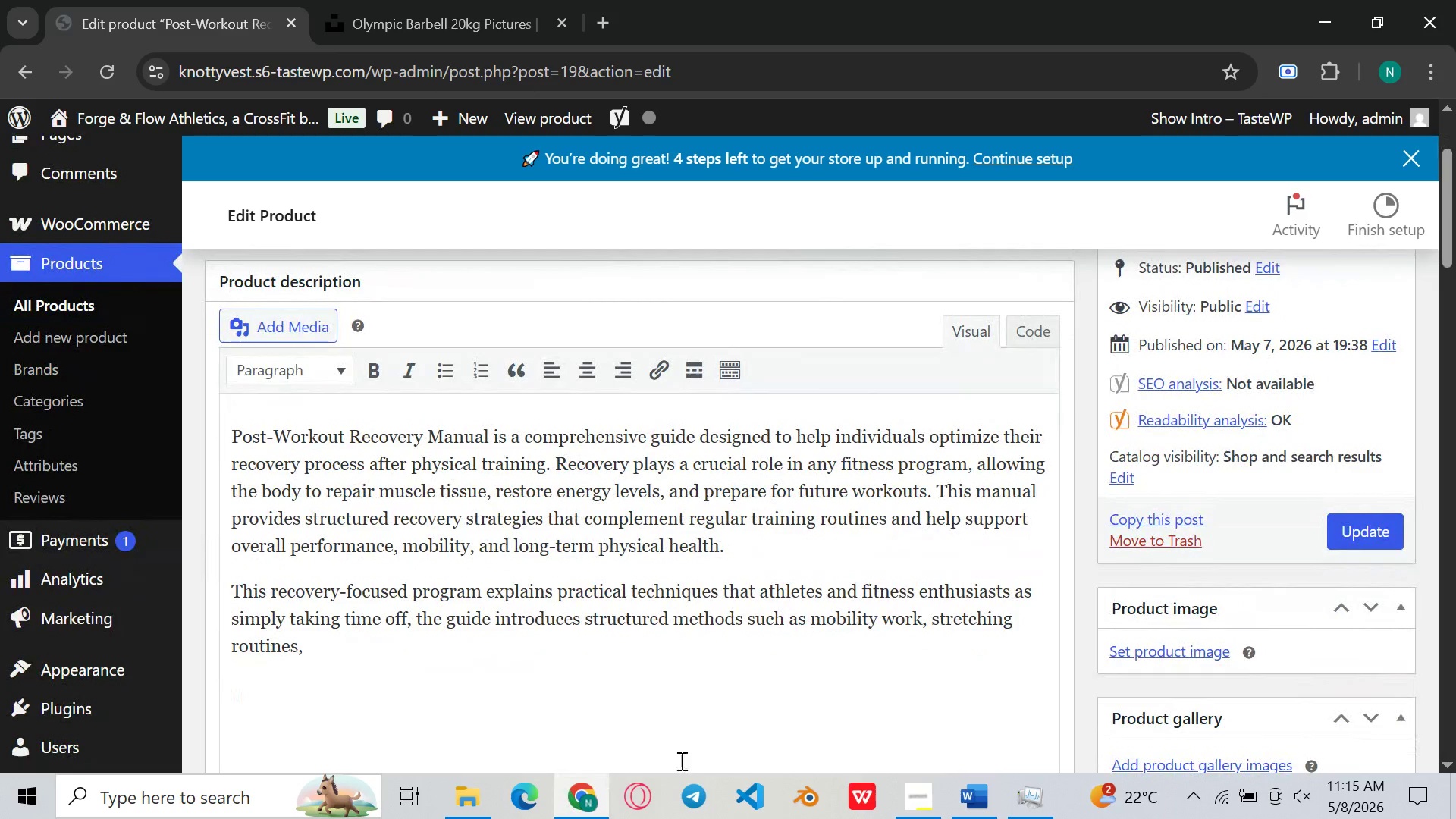 
wait(6.8)
 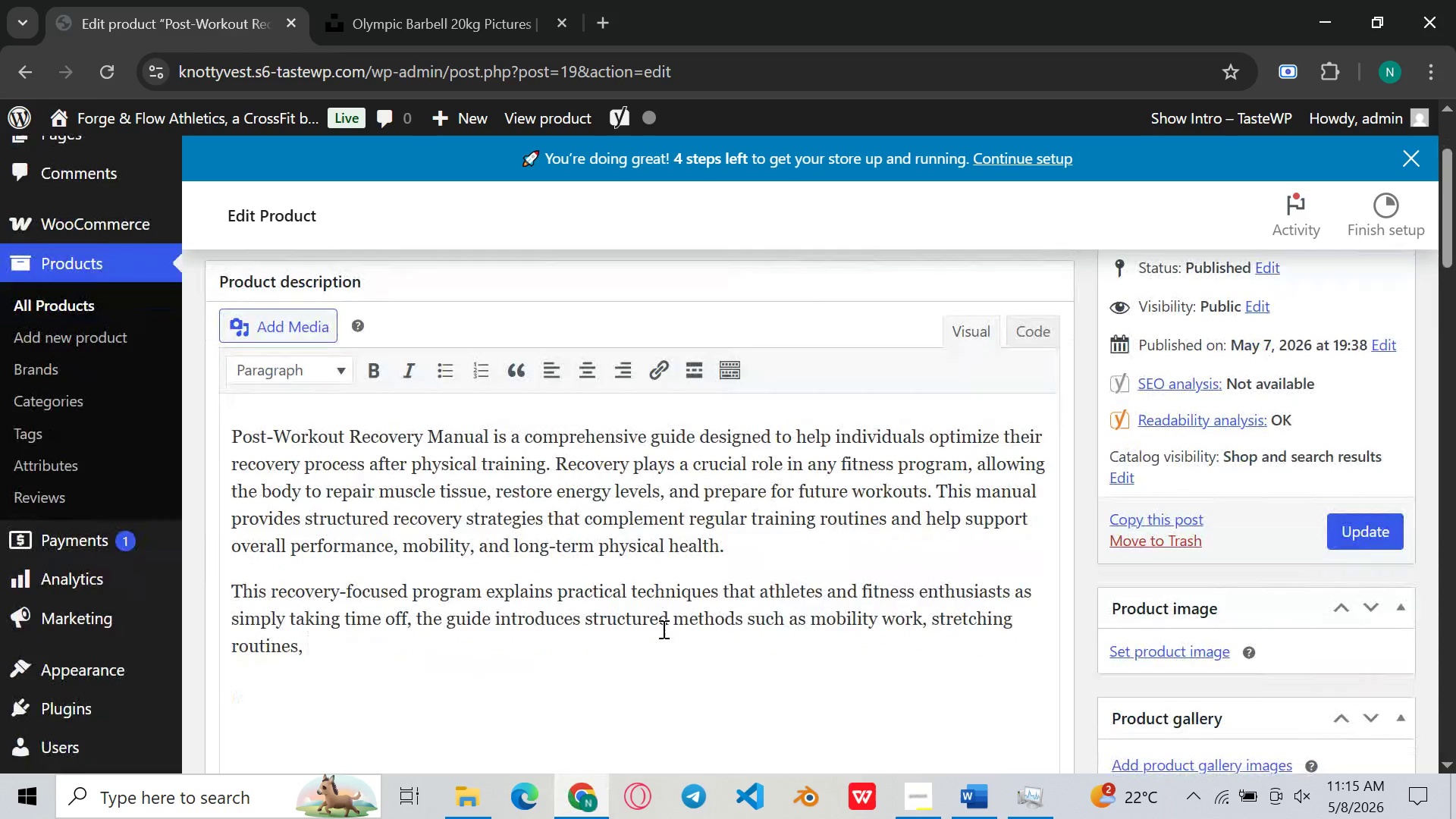 
left_click([981, 813])
 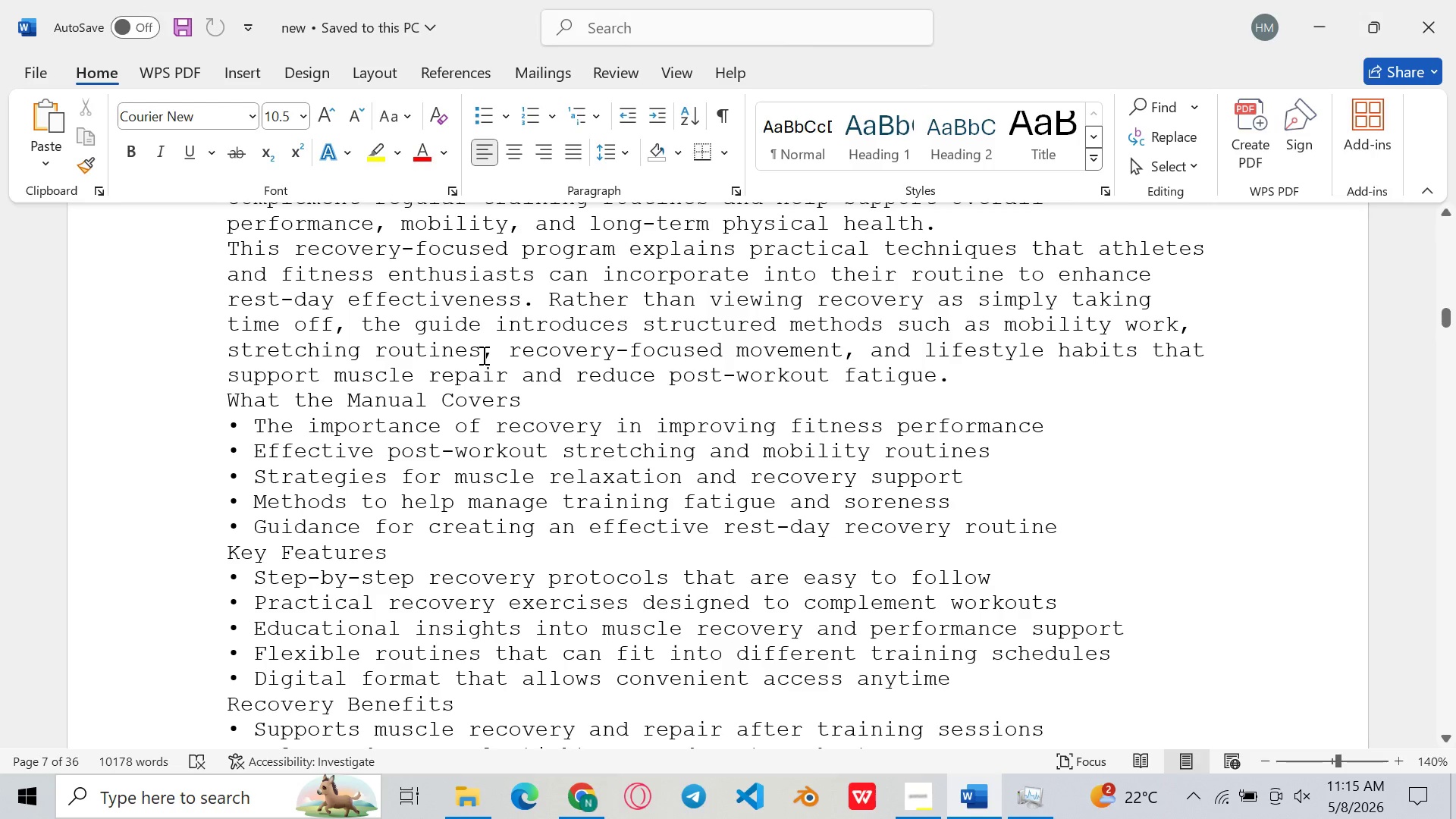 
scroll: coordinate [482, 355], scroll_direction: down, amount: 2.0
 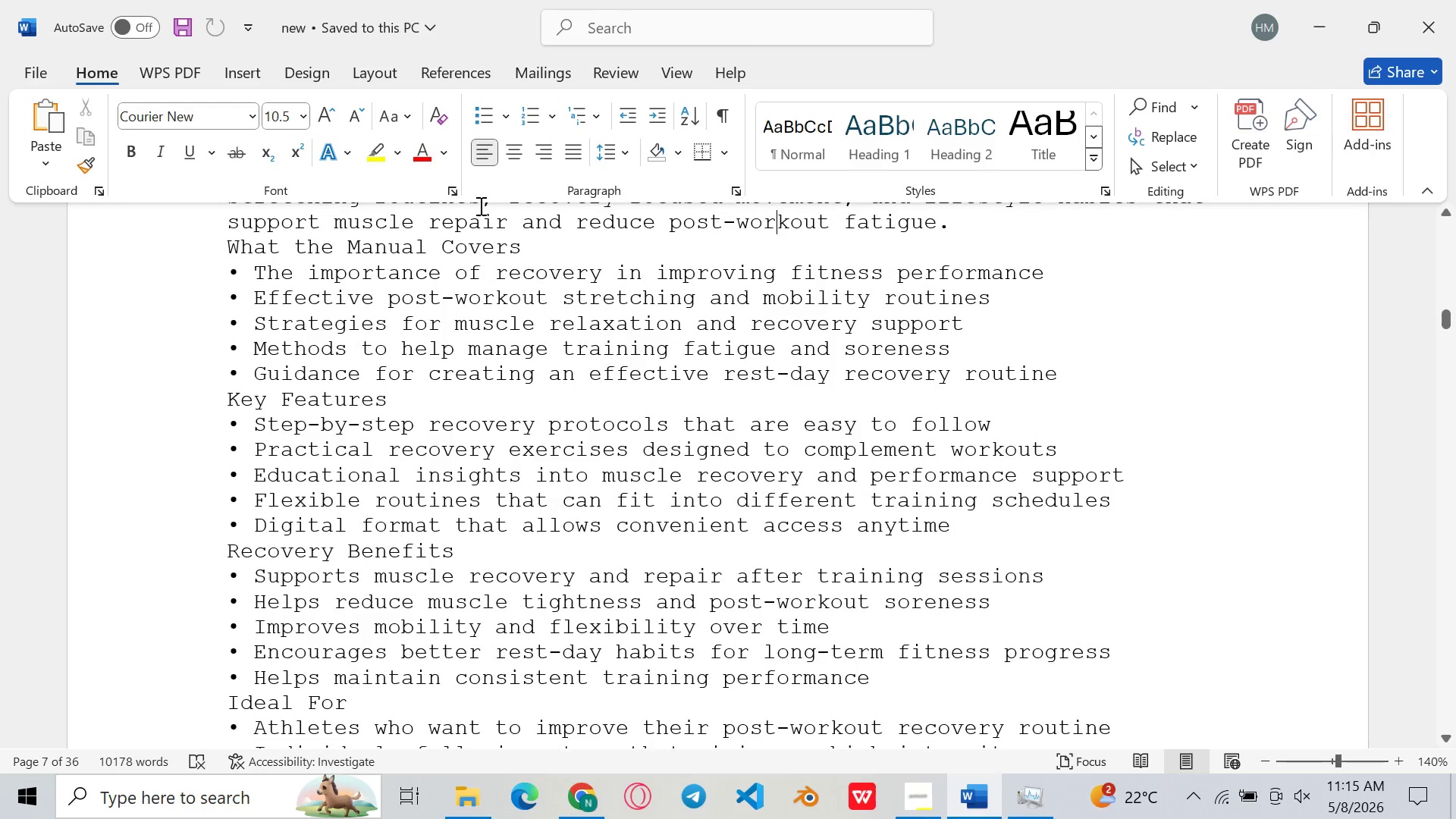 
left_click_drag(start_coordinate=[479, 206], to_coordinate=[616, 291])
 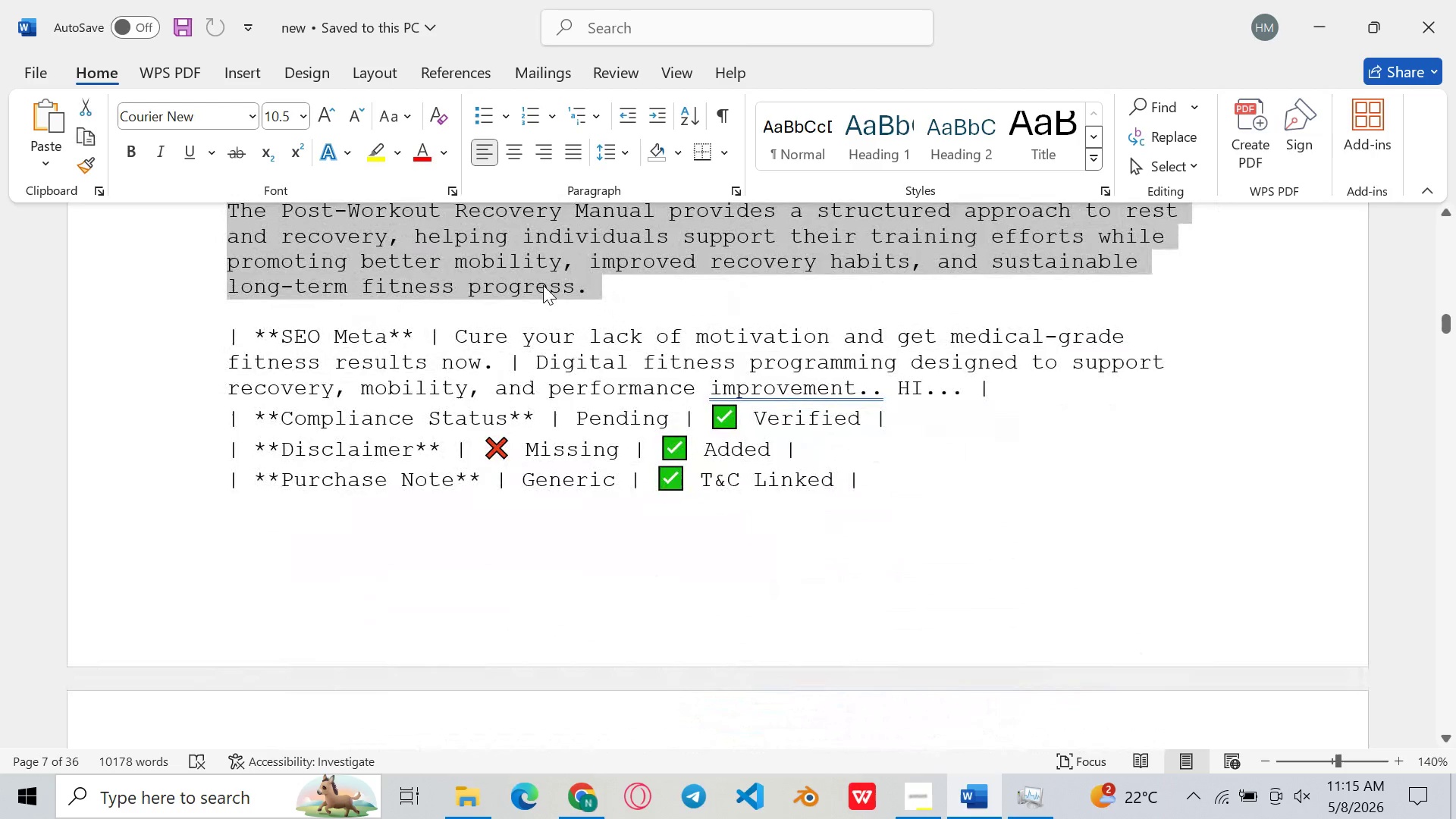 
key(Control+C)
 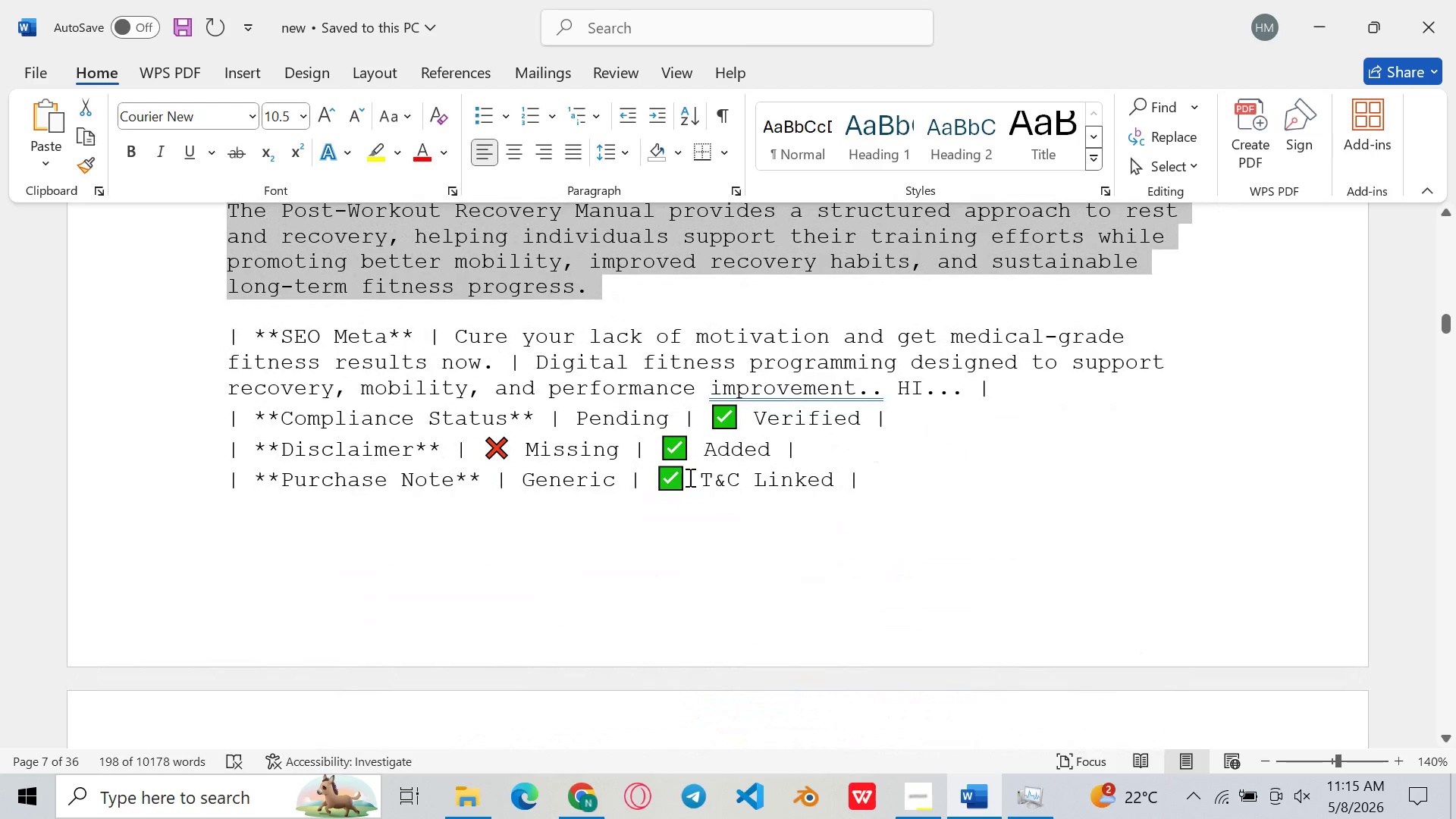 
key(Control+ControlLeft)
 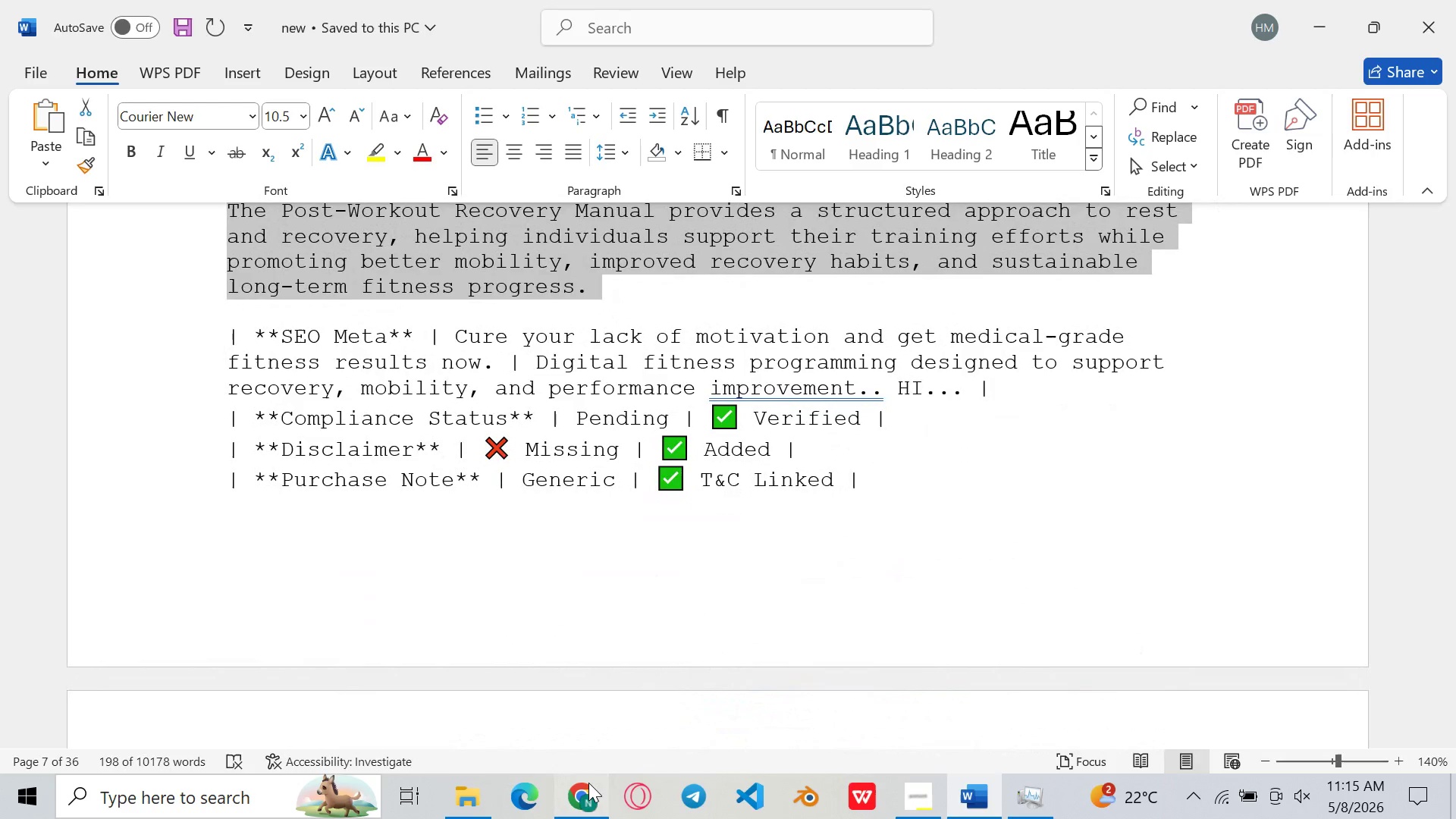 
left_click([588, 783])
 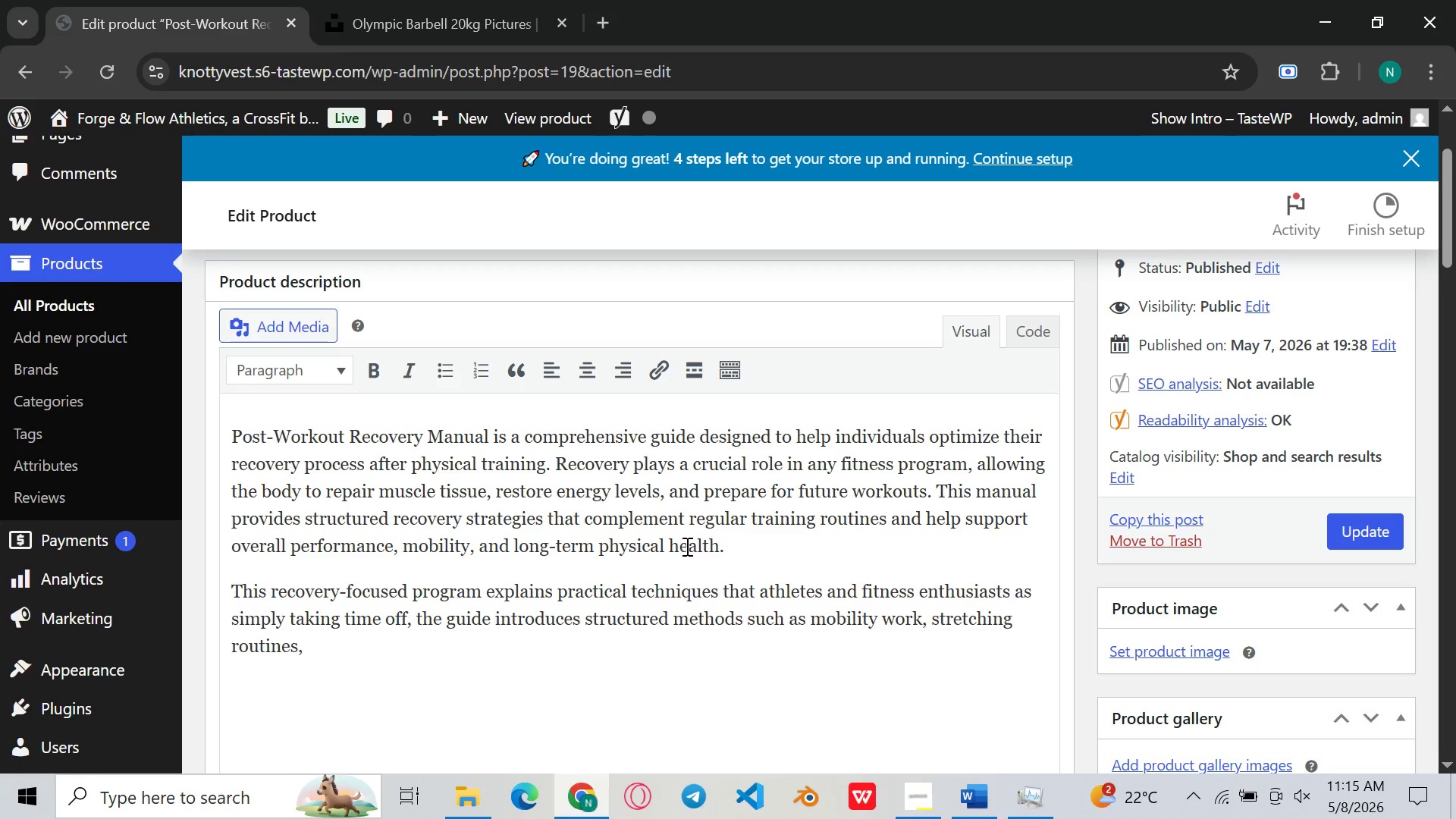 
key(Control+ControlLeft)
 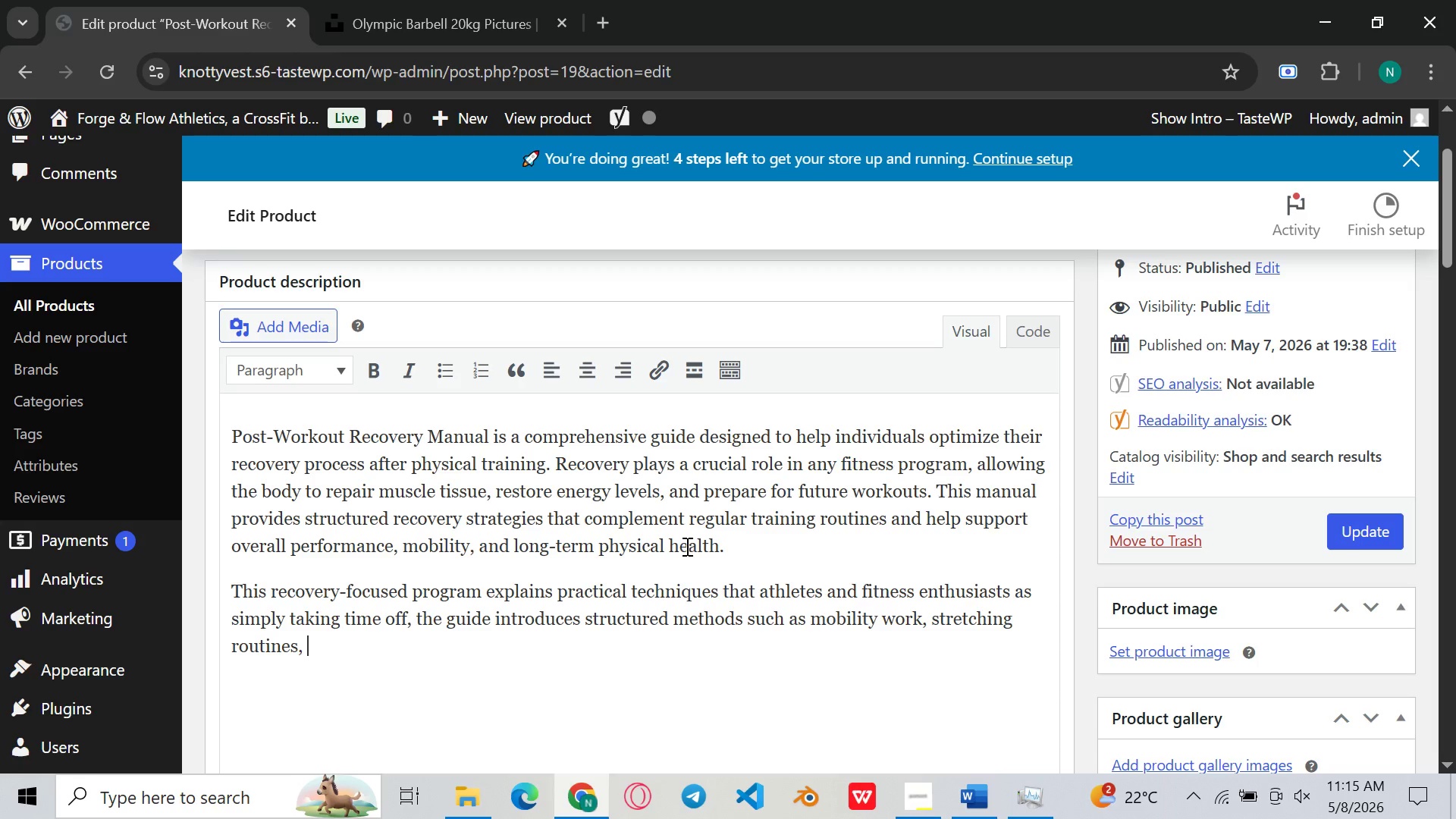 
key(Control+V)
 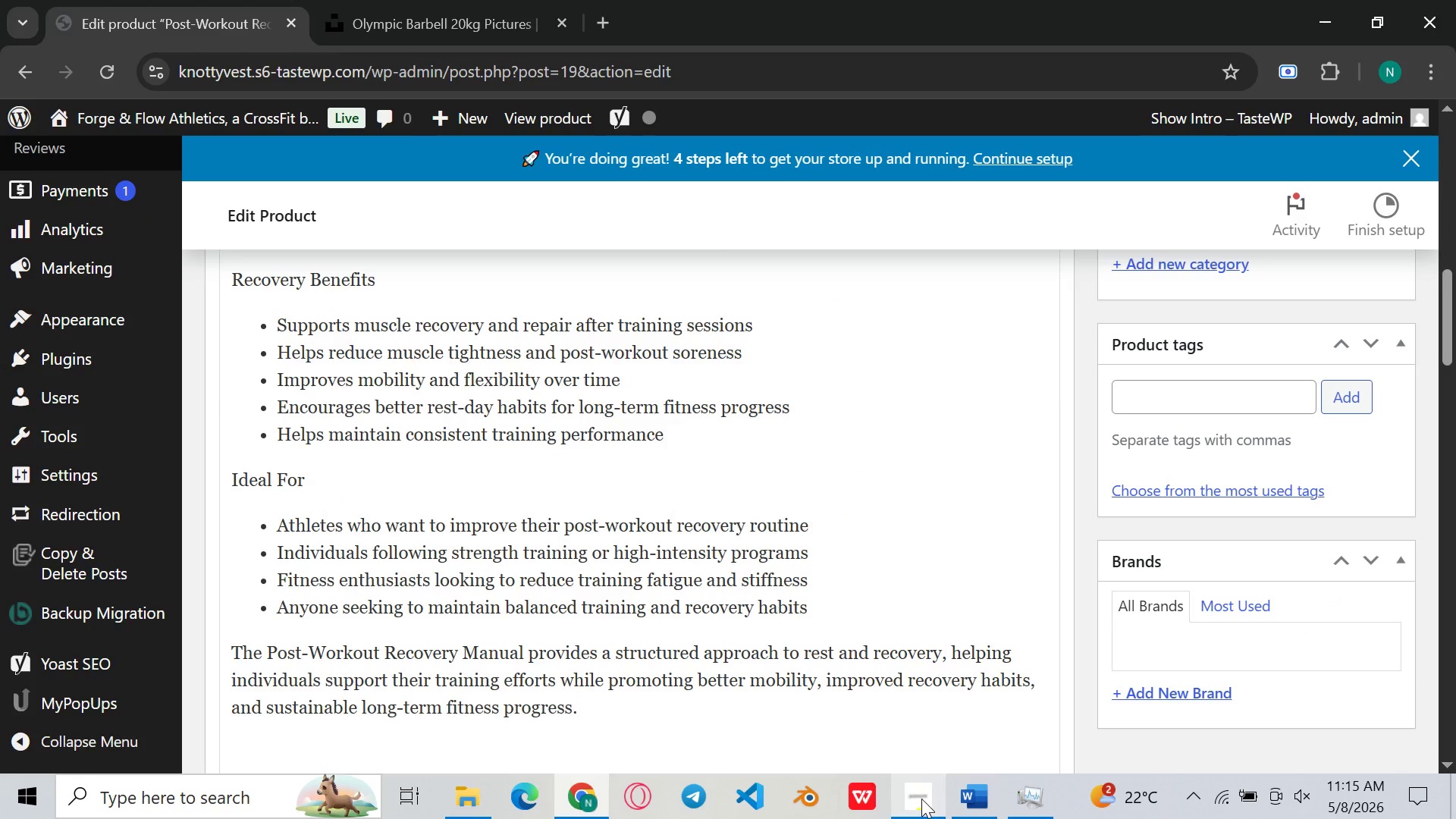 
left_click([921, 799])